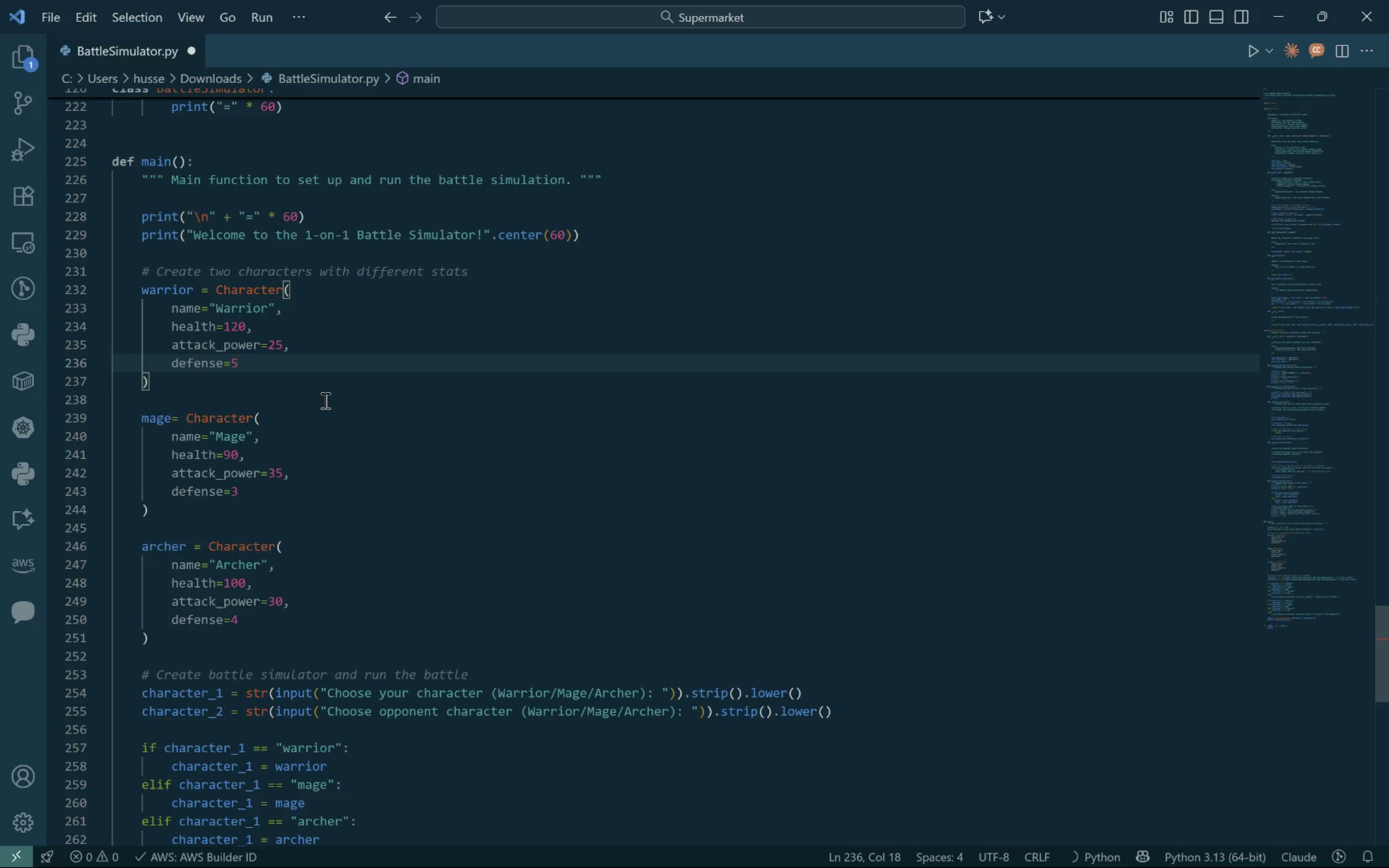 
hold_key(key=ControlLeft, duration=1.52)
 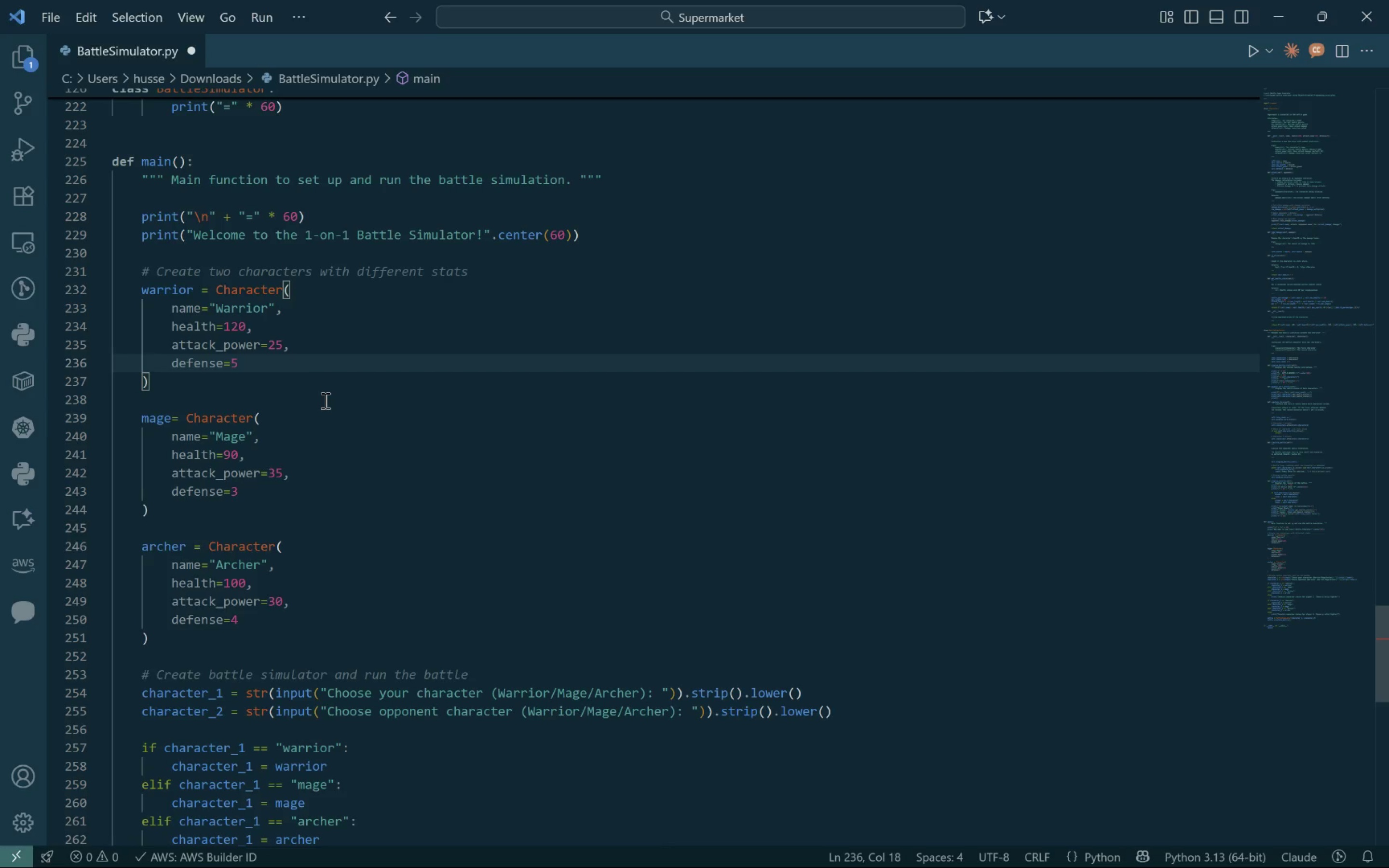 
hold_key(key=ControlLeft, duration=1.5)
 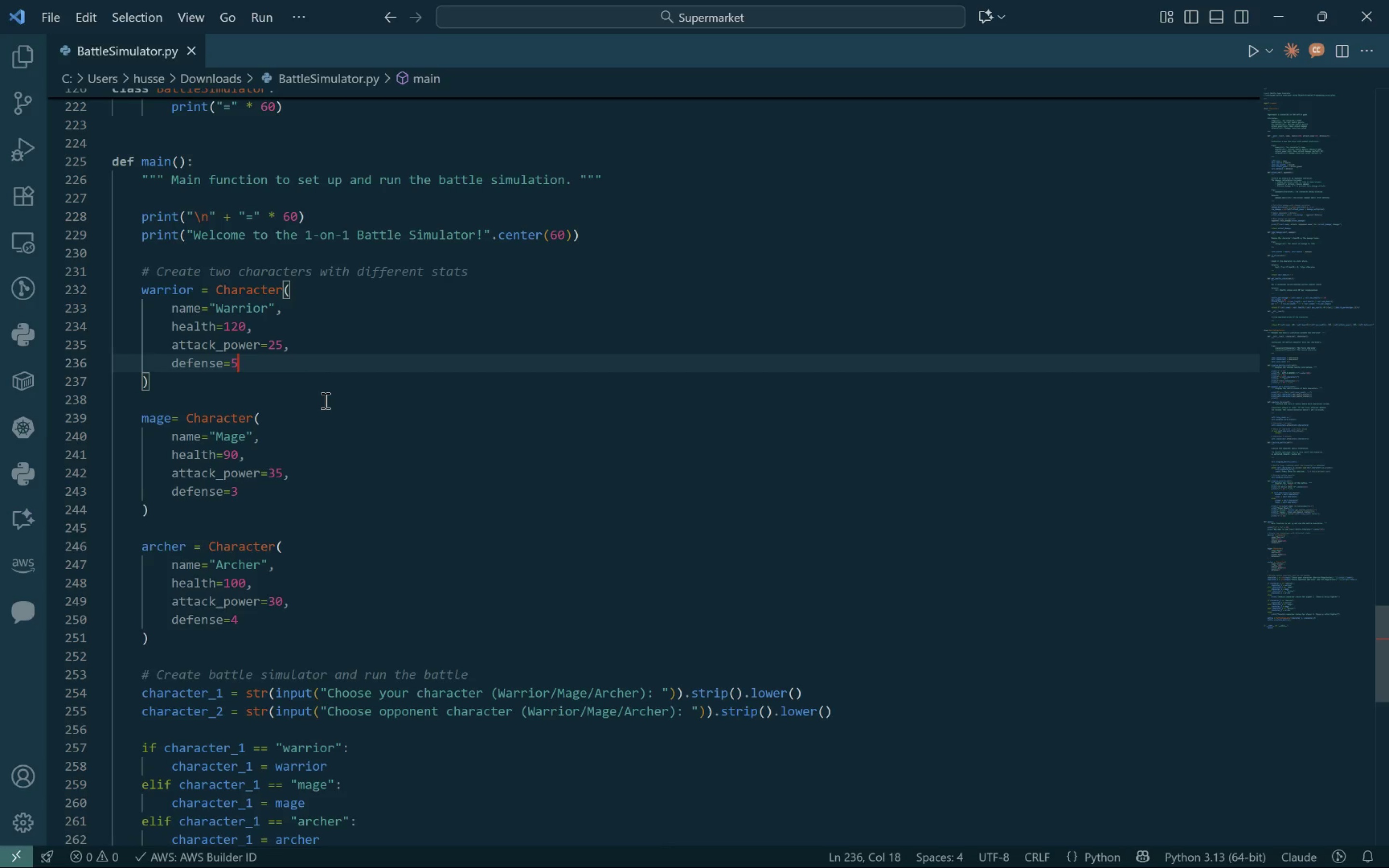 
key(Control+S)
 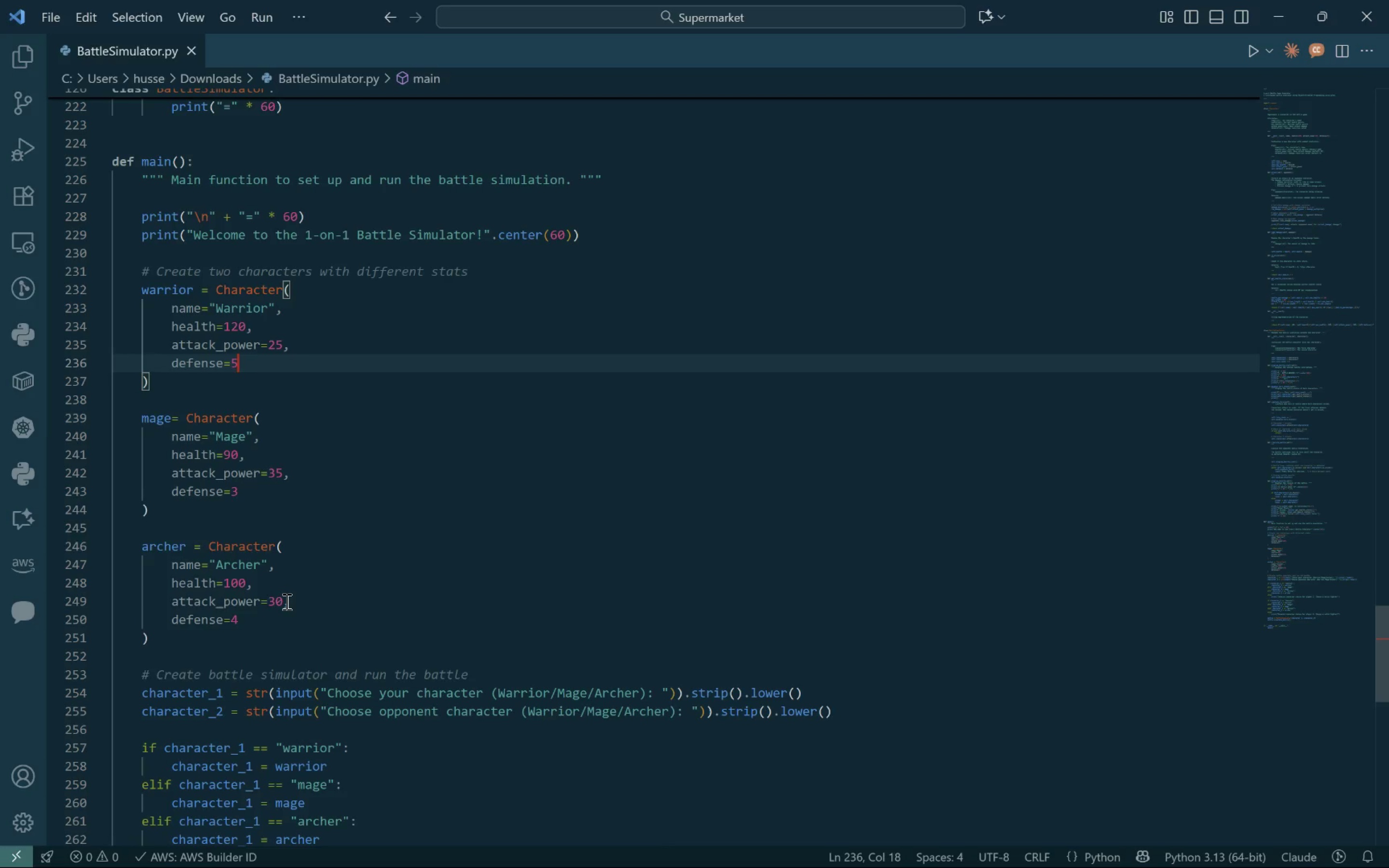 
wait(5.14)
 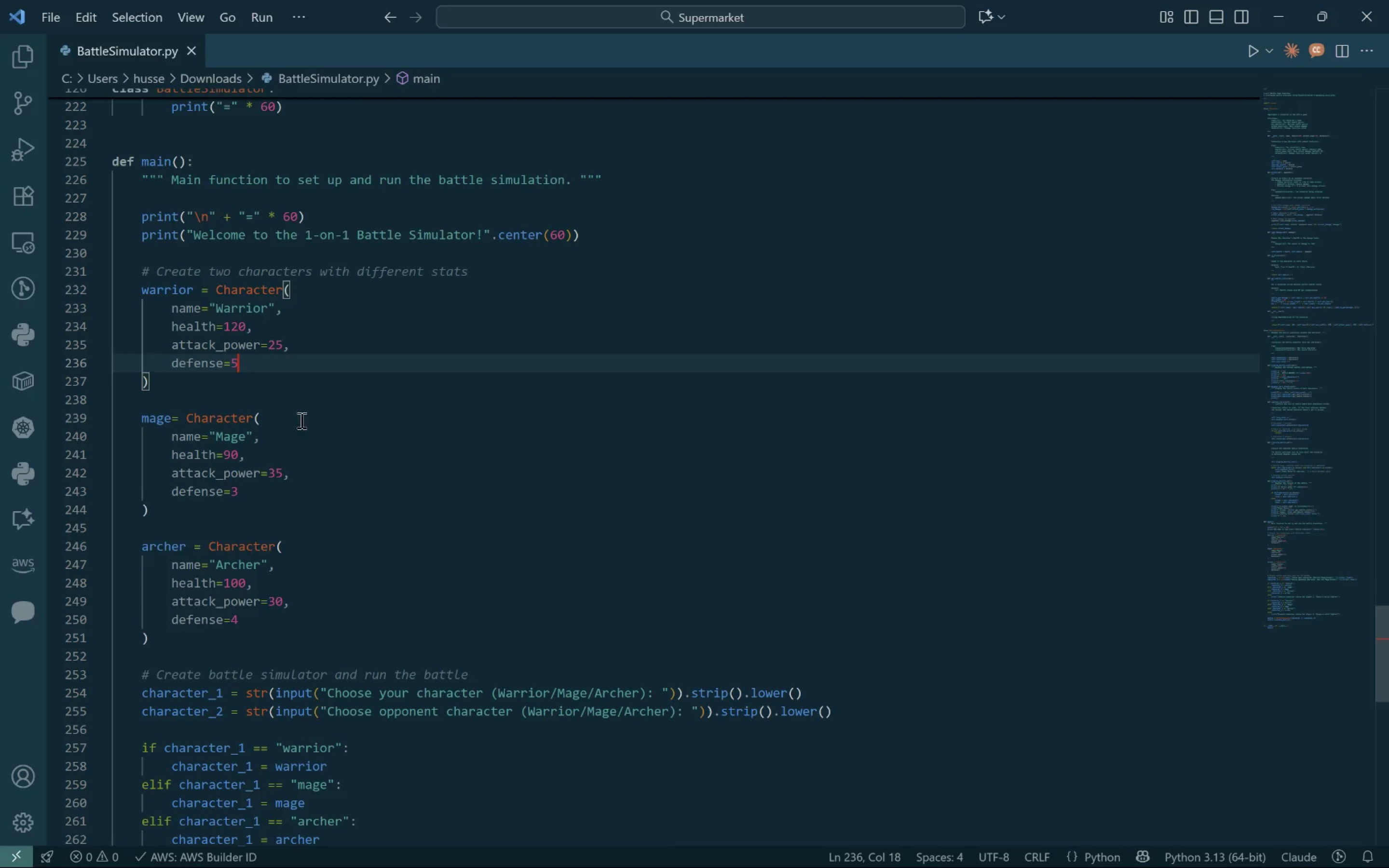 
key(Control+S)
 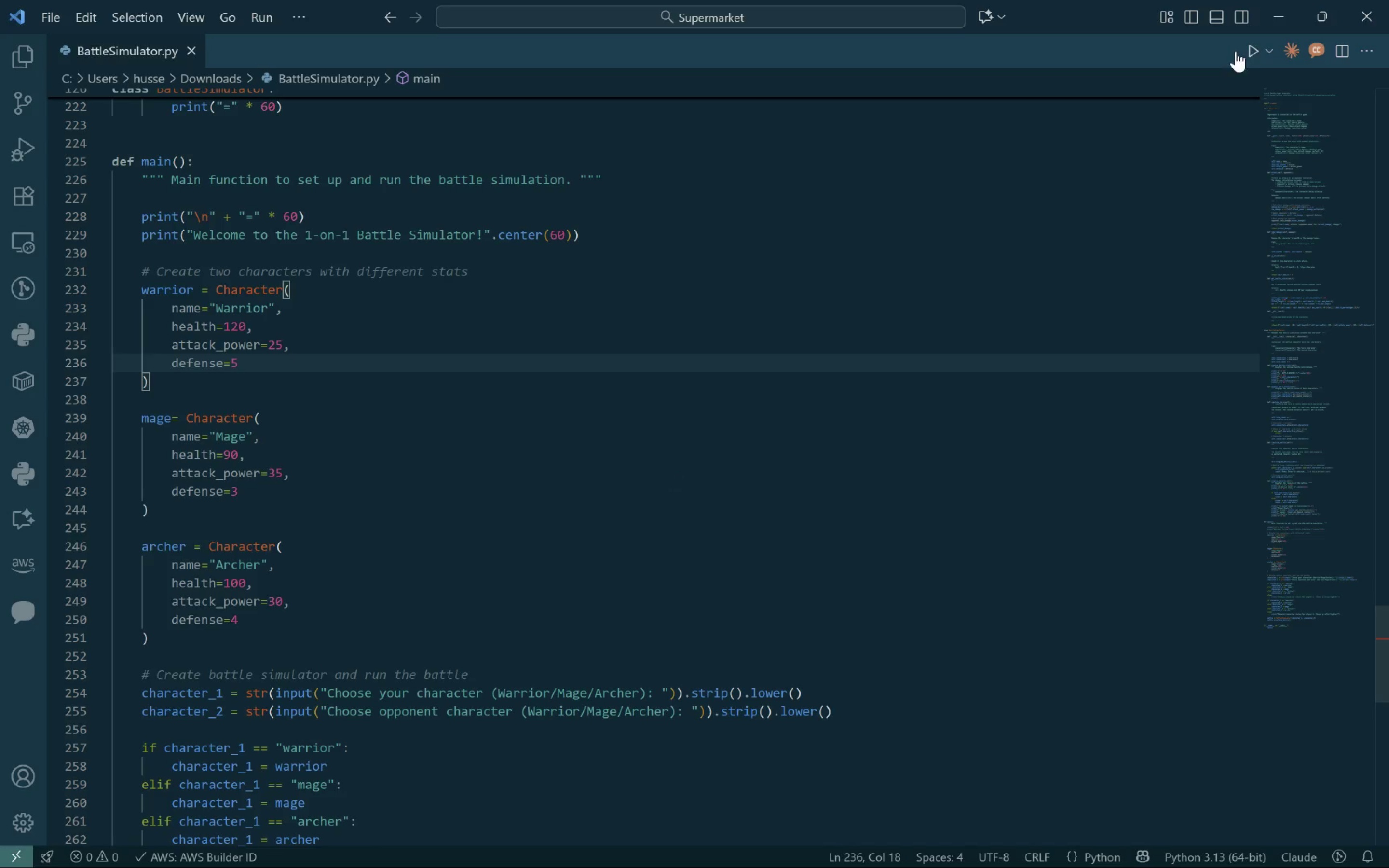 
left_click([1254, 47])
 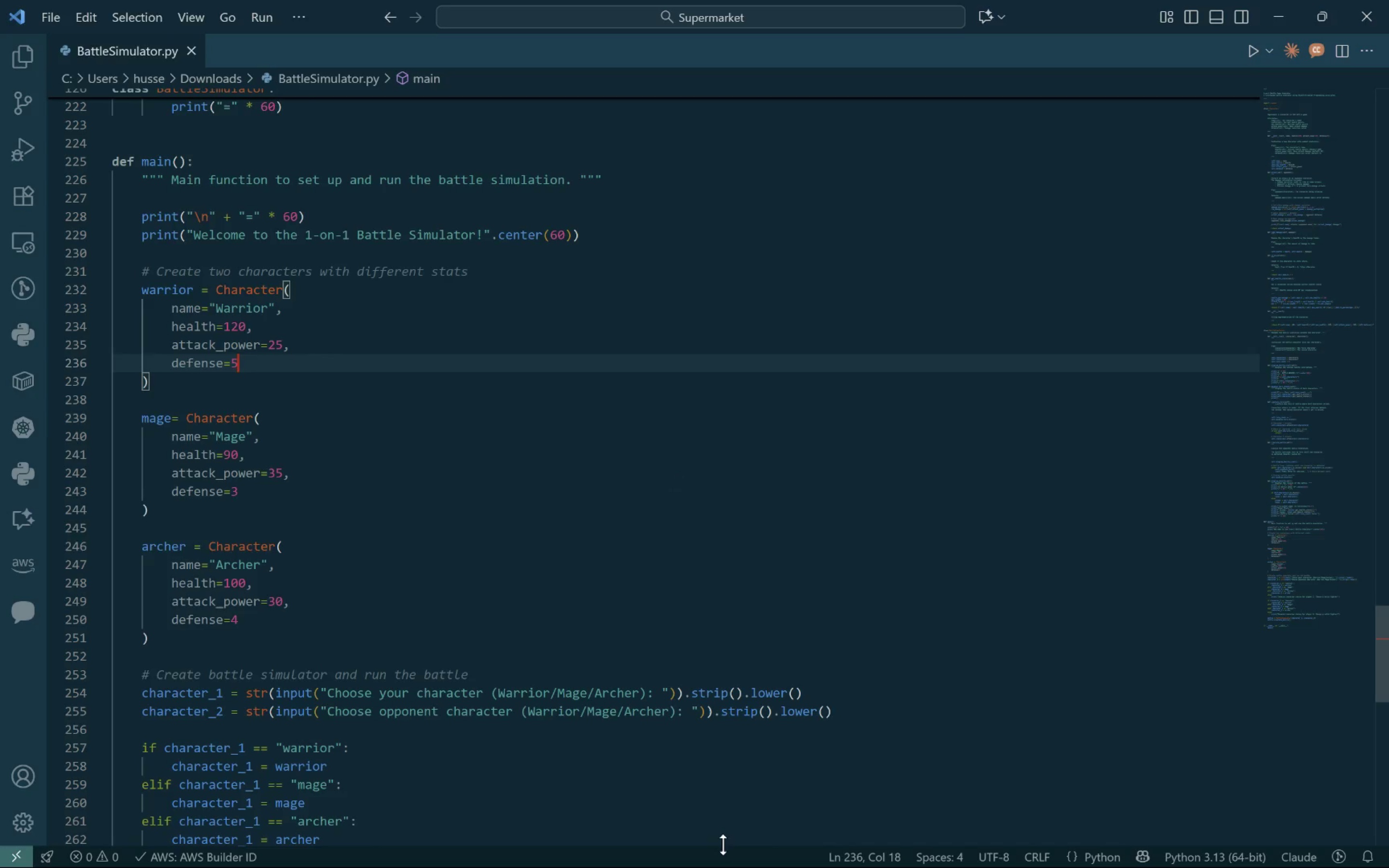 
left_click_drag(start_coordinate=[722, 844], to_coordinate=[777, 475])
 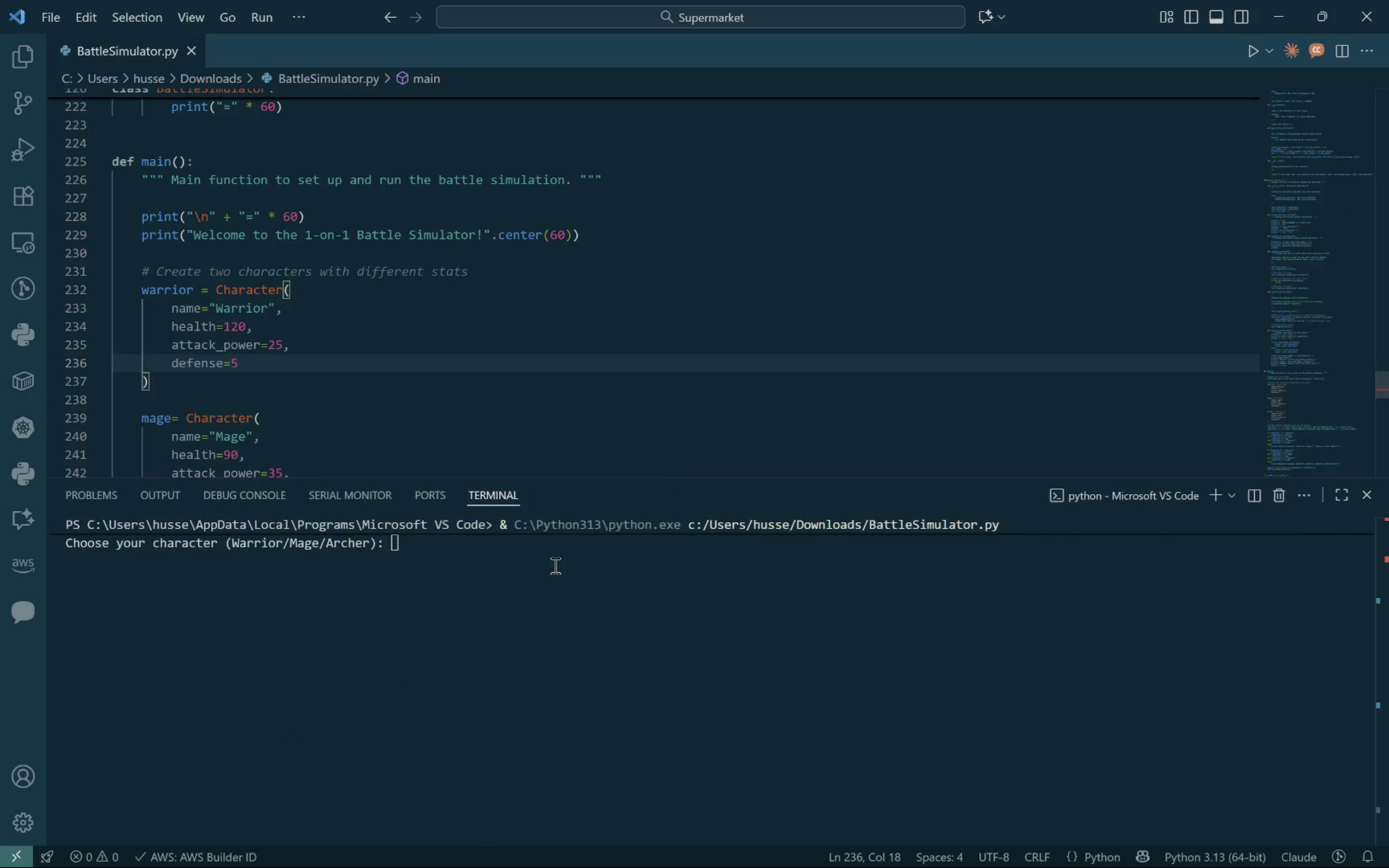 
left_click([545, 565])
 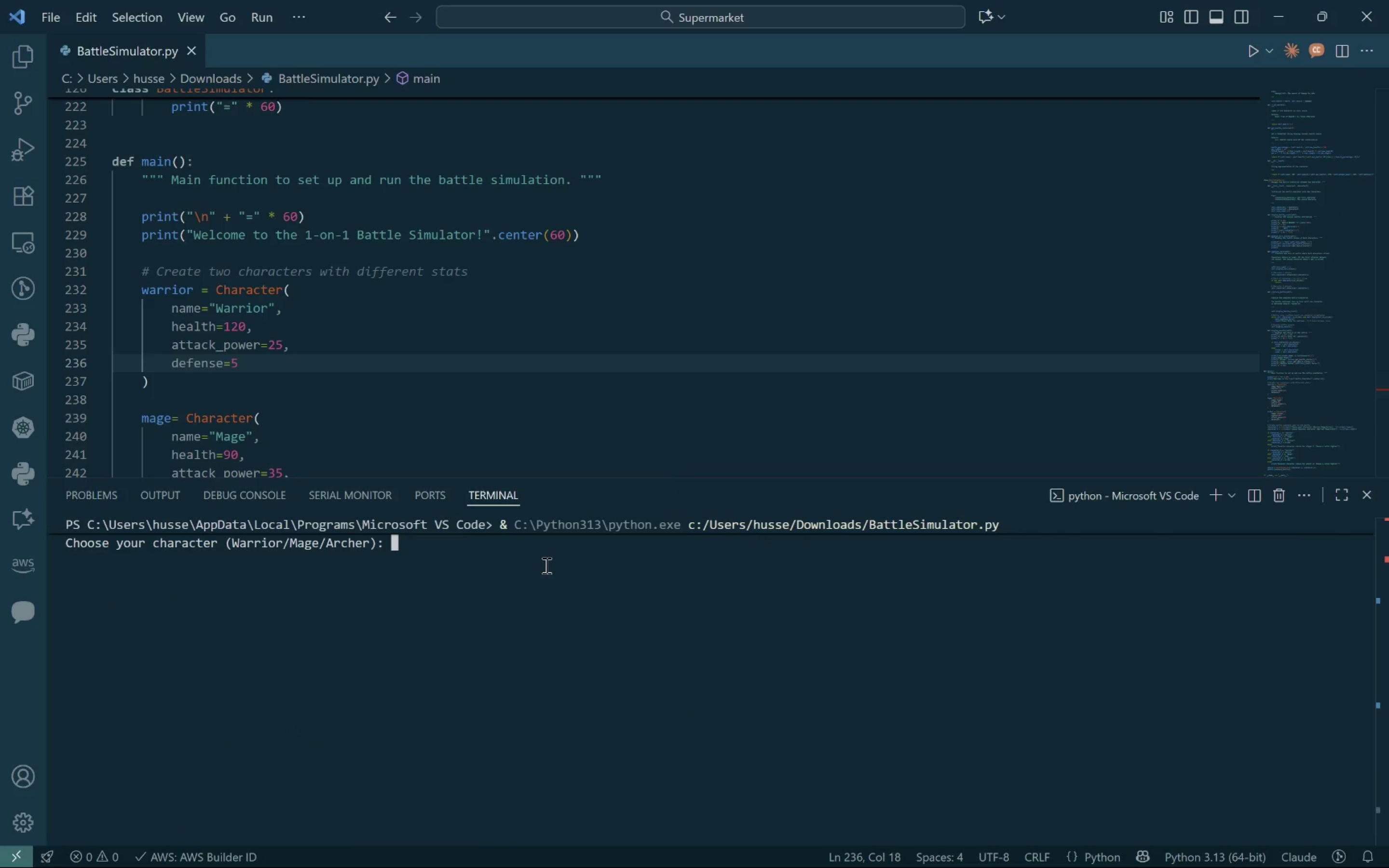 
type(A)
key(Backspace)
type(Warrior)
 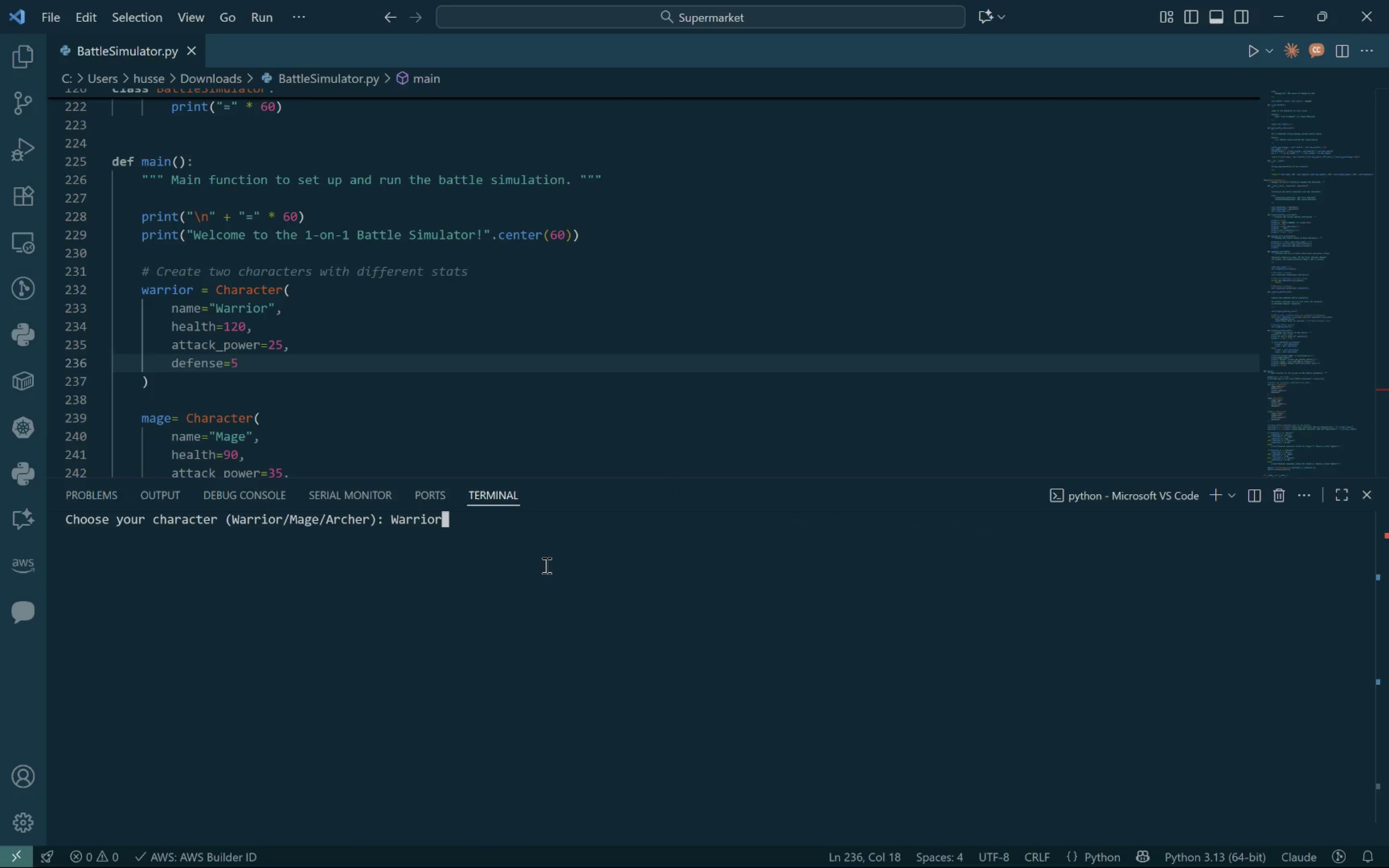 
 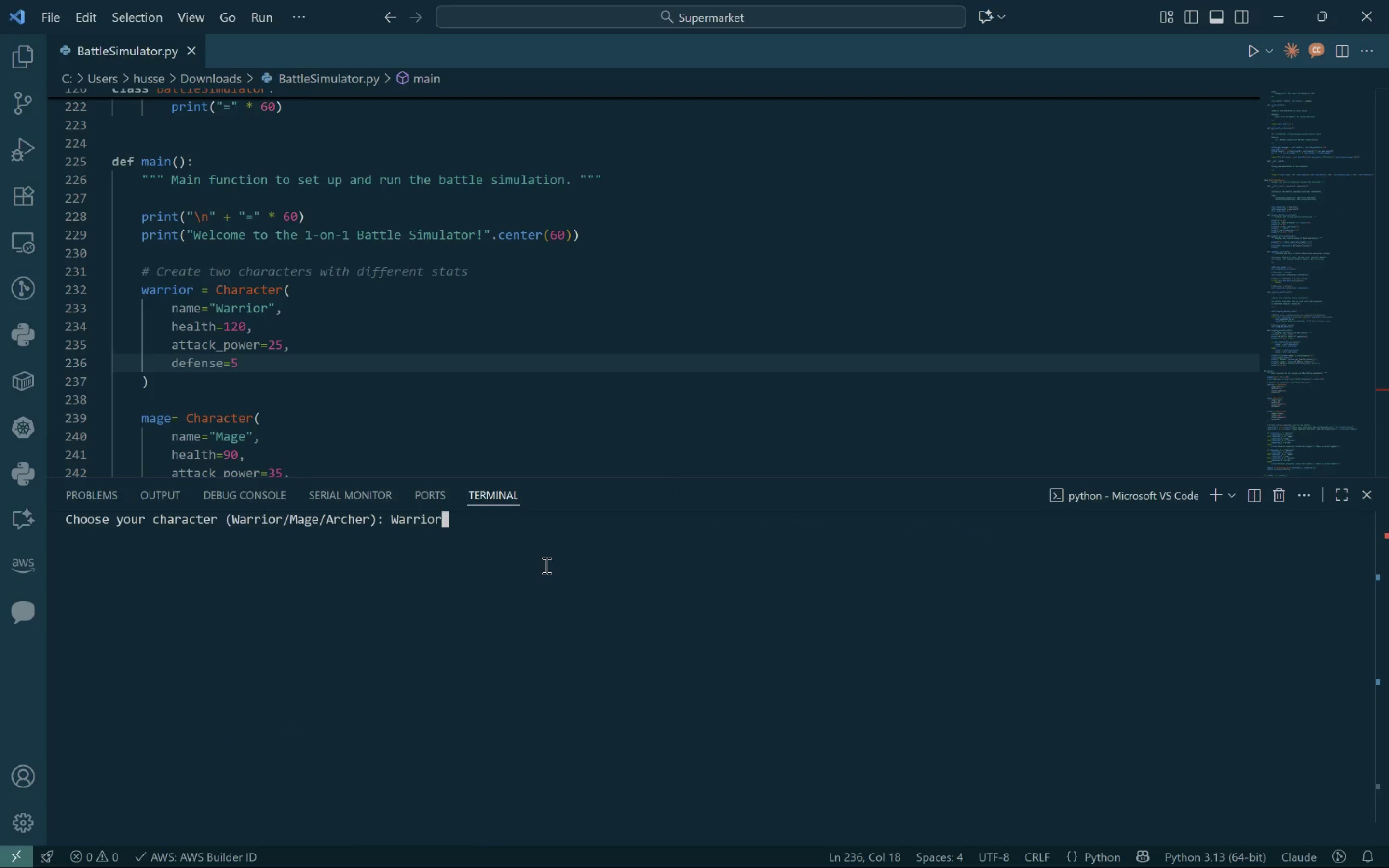 
key(Enter)
 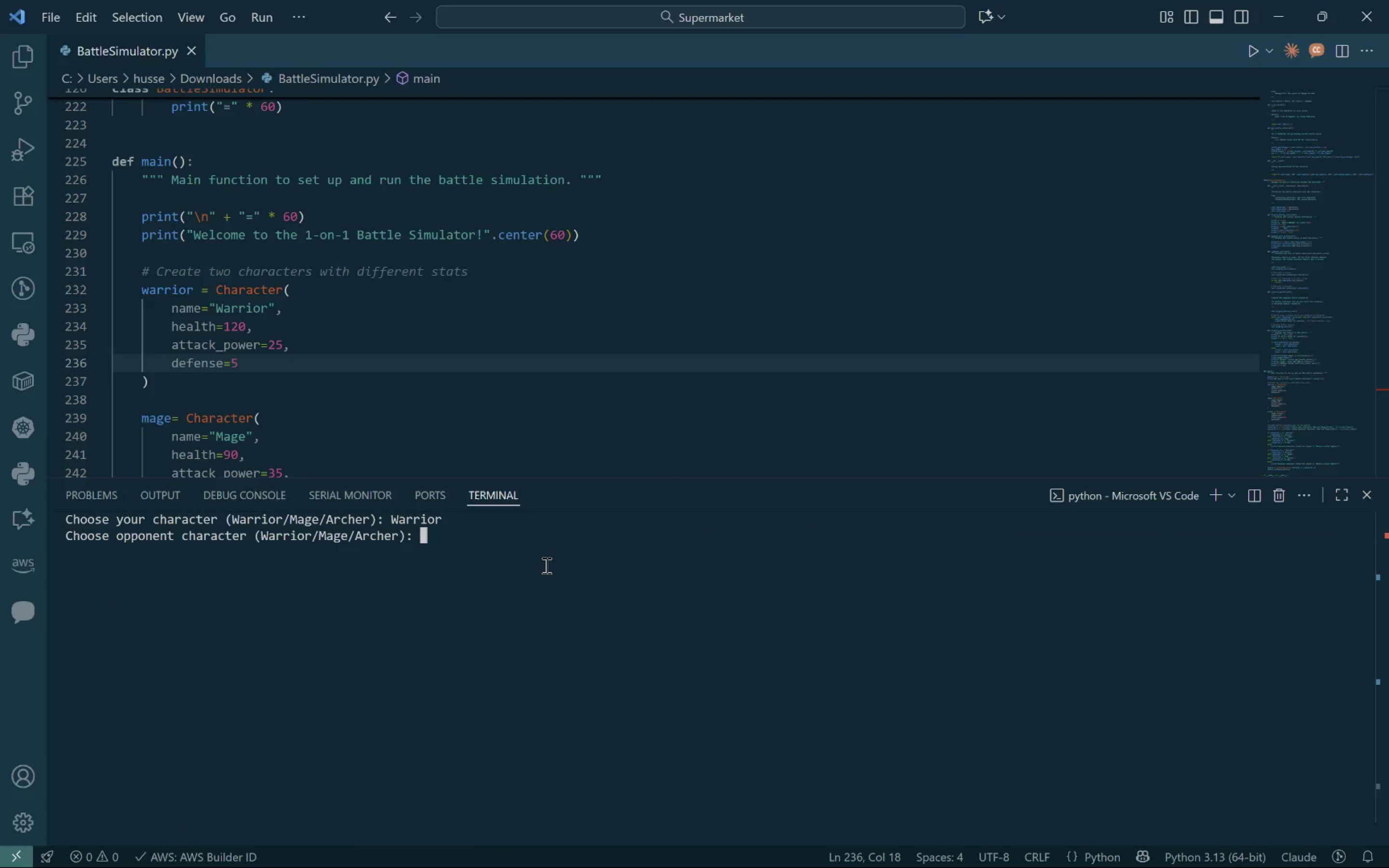 
hold_key(key=ShiftLeft, duration=1.52)
 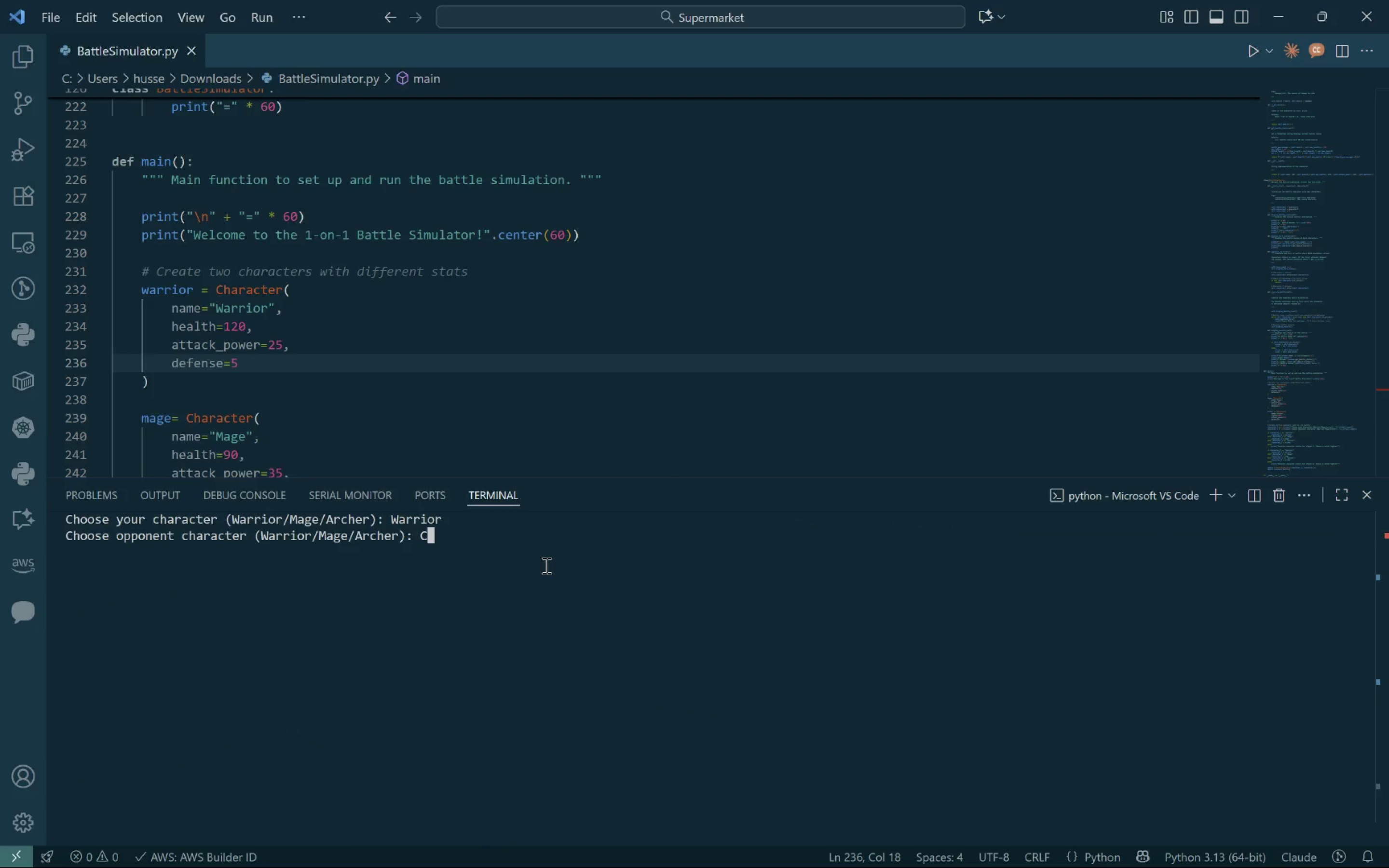 
type(Coin)
 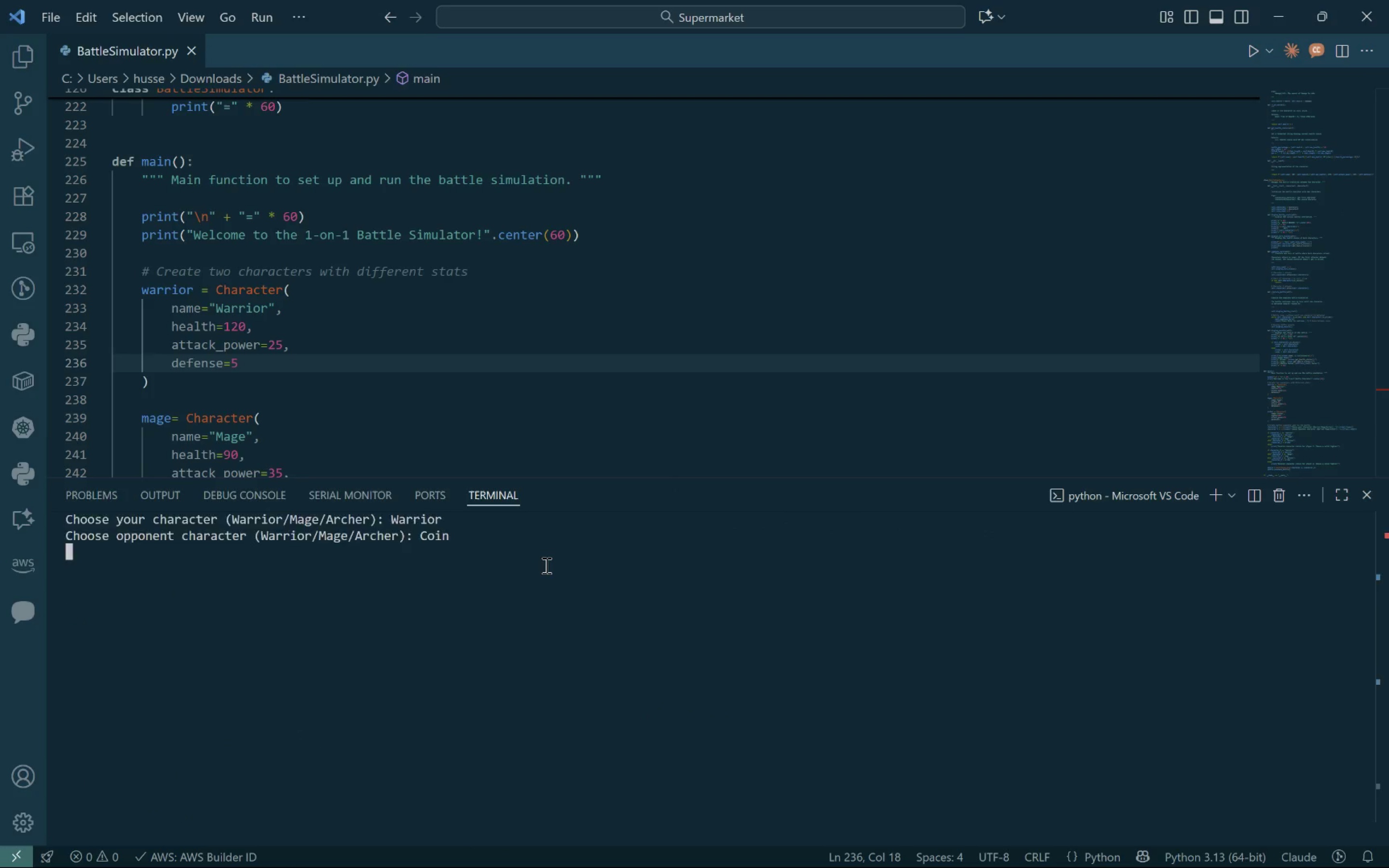 
key(Enter)
 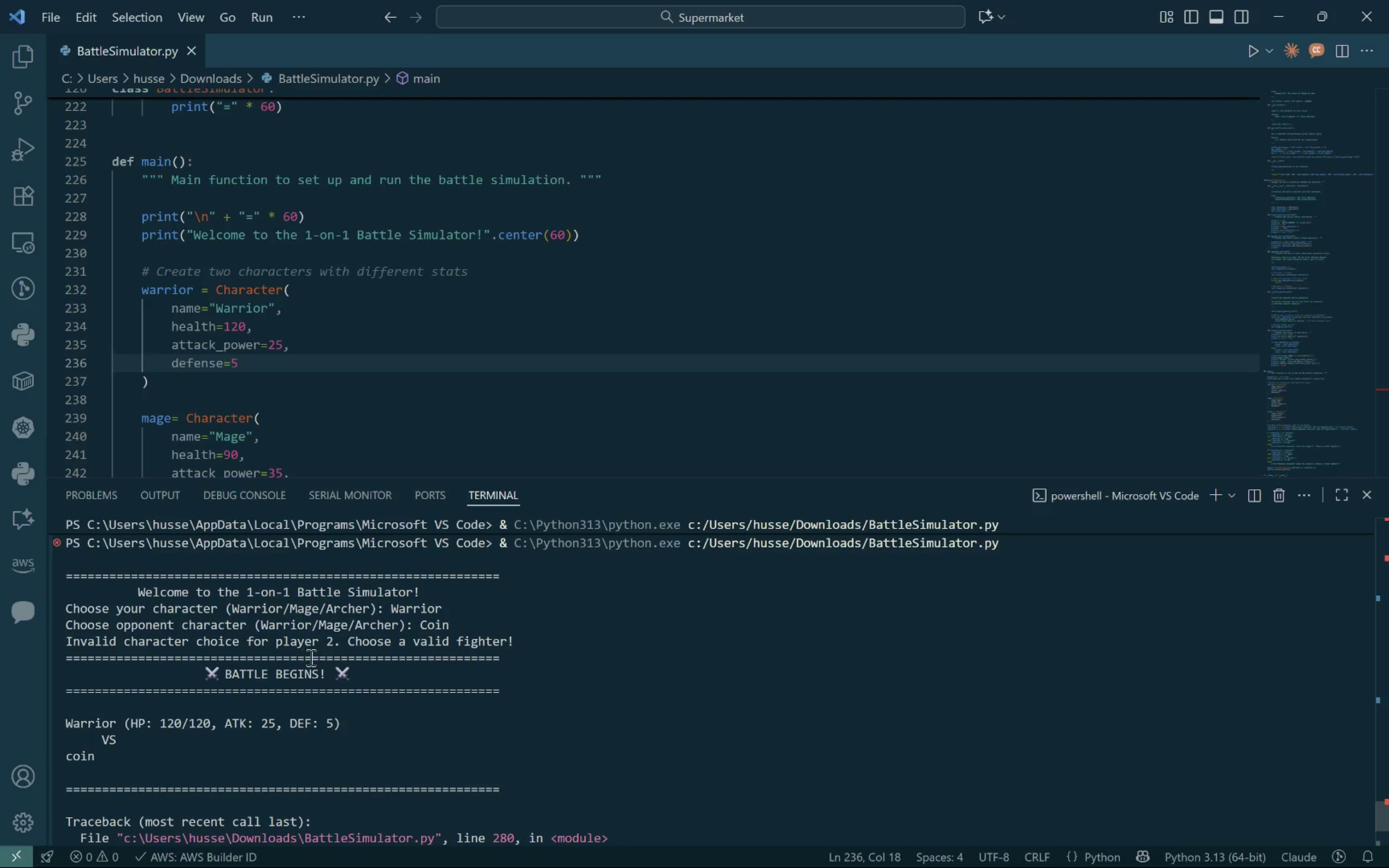 
wait(8.93)
 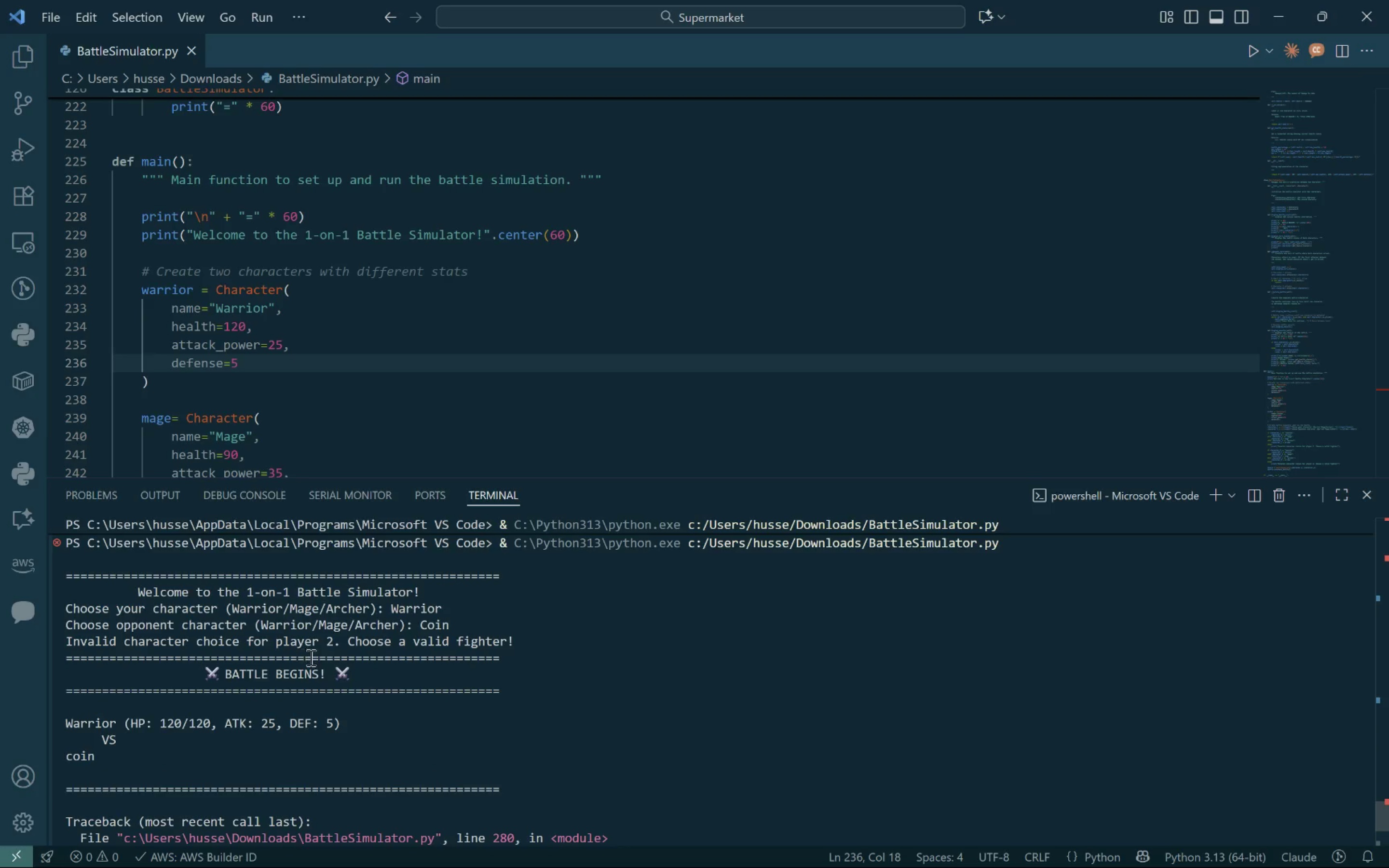 
key(ArrowUp)
 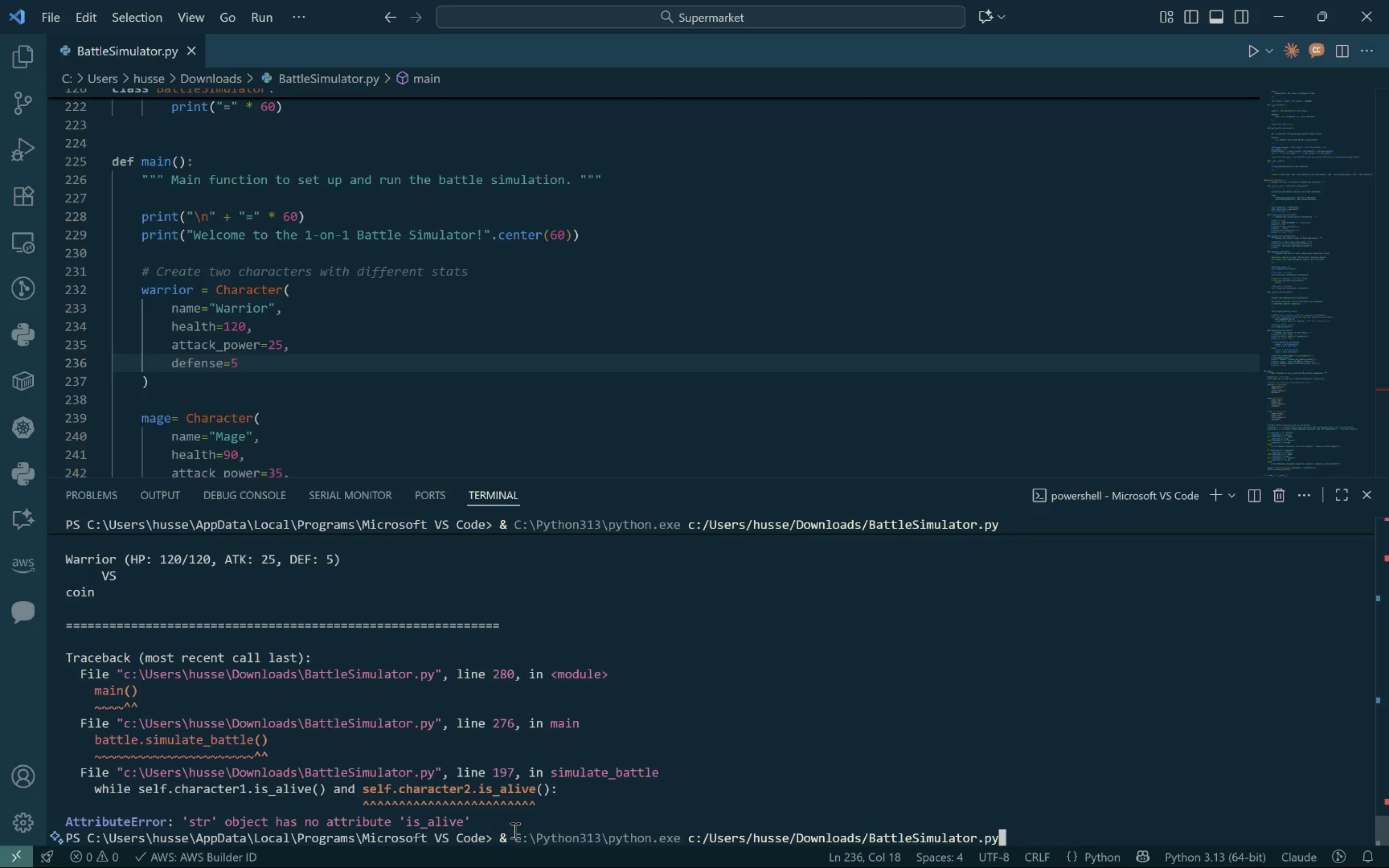 
key(Backslash)
 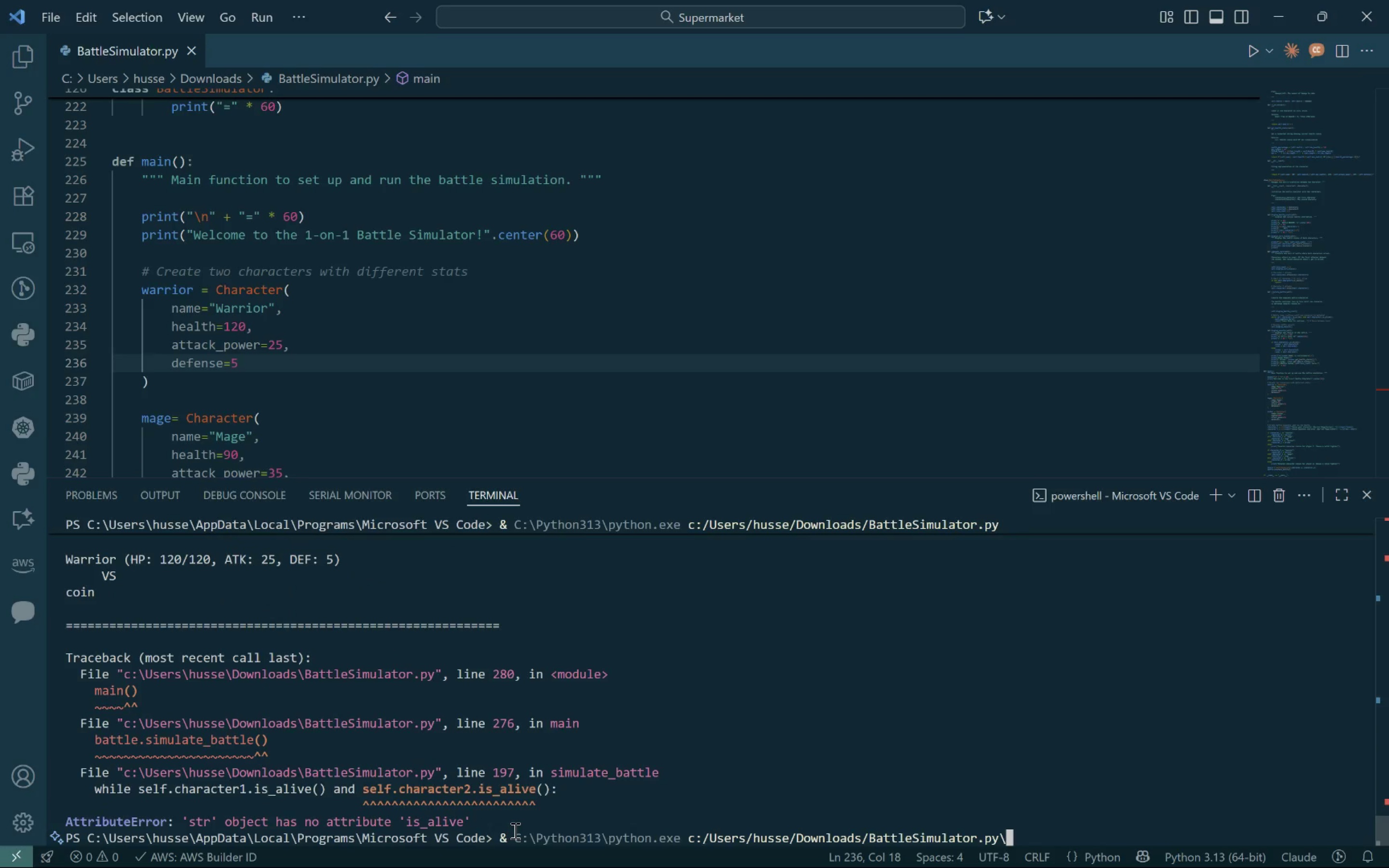 
key(Backspace)
 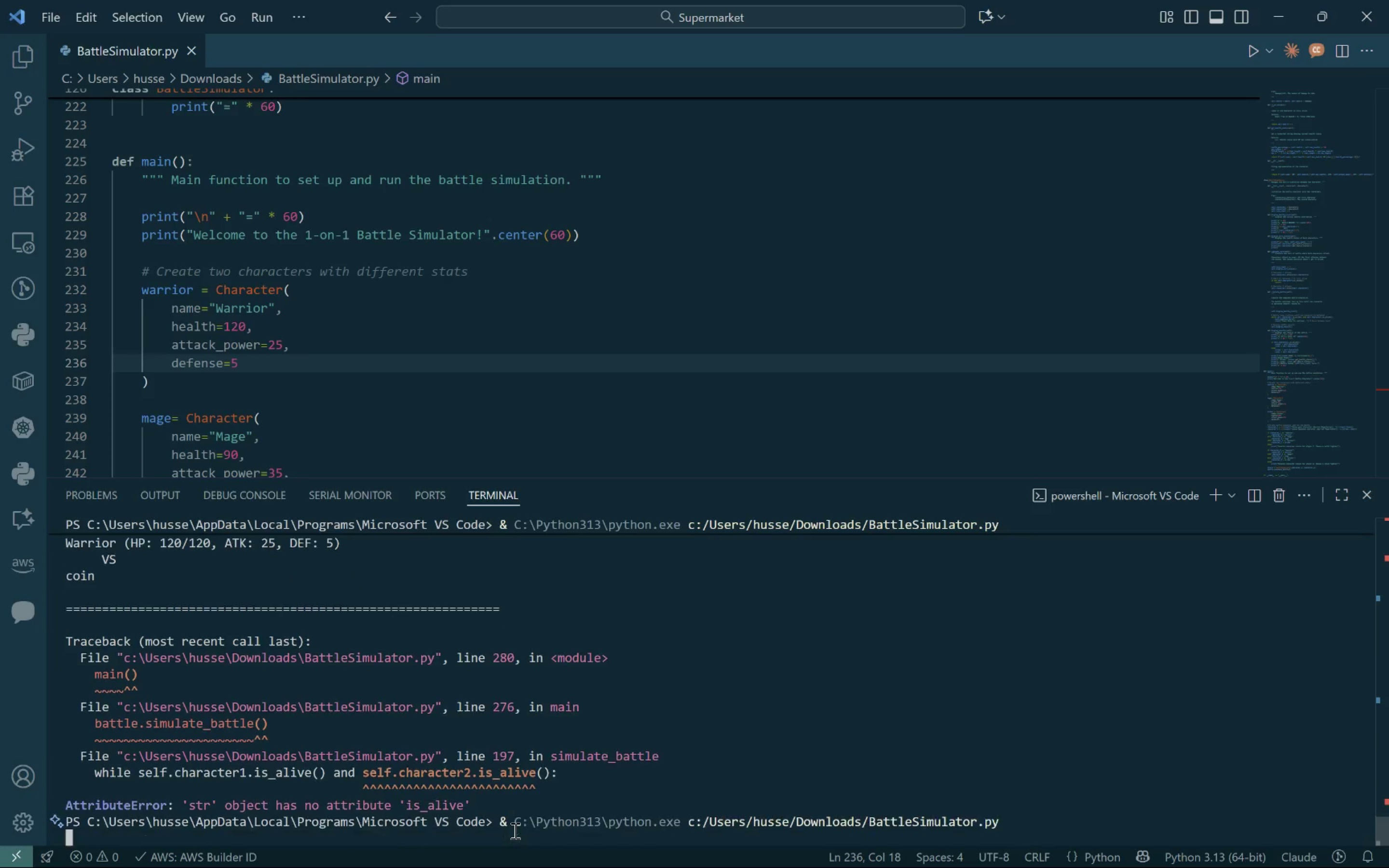 
key(Enter)
 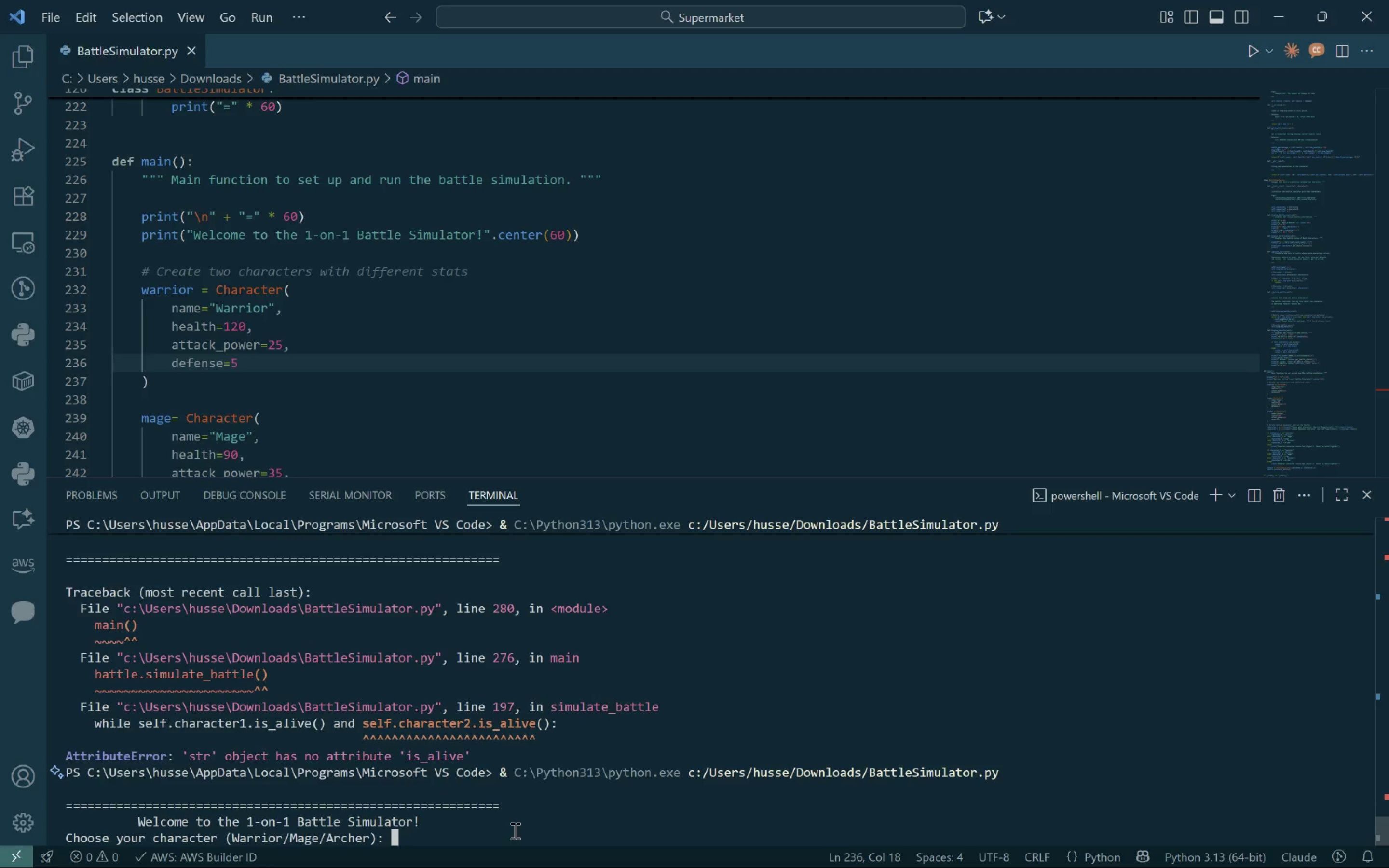 
type(Warrior)
 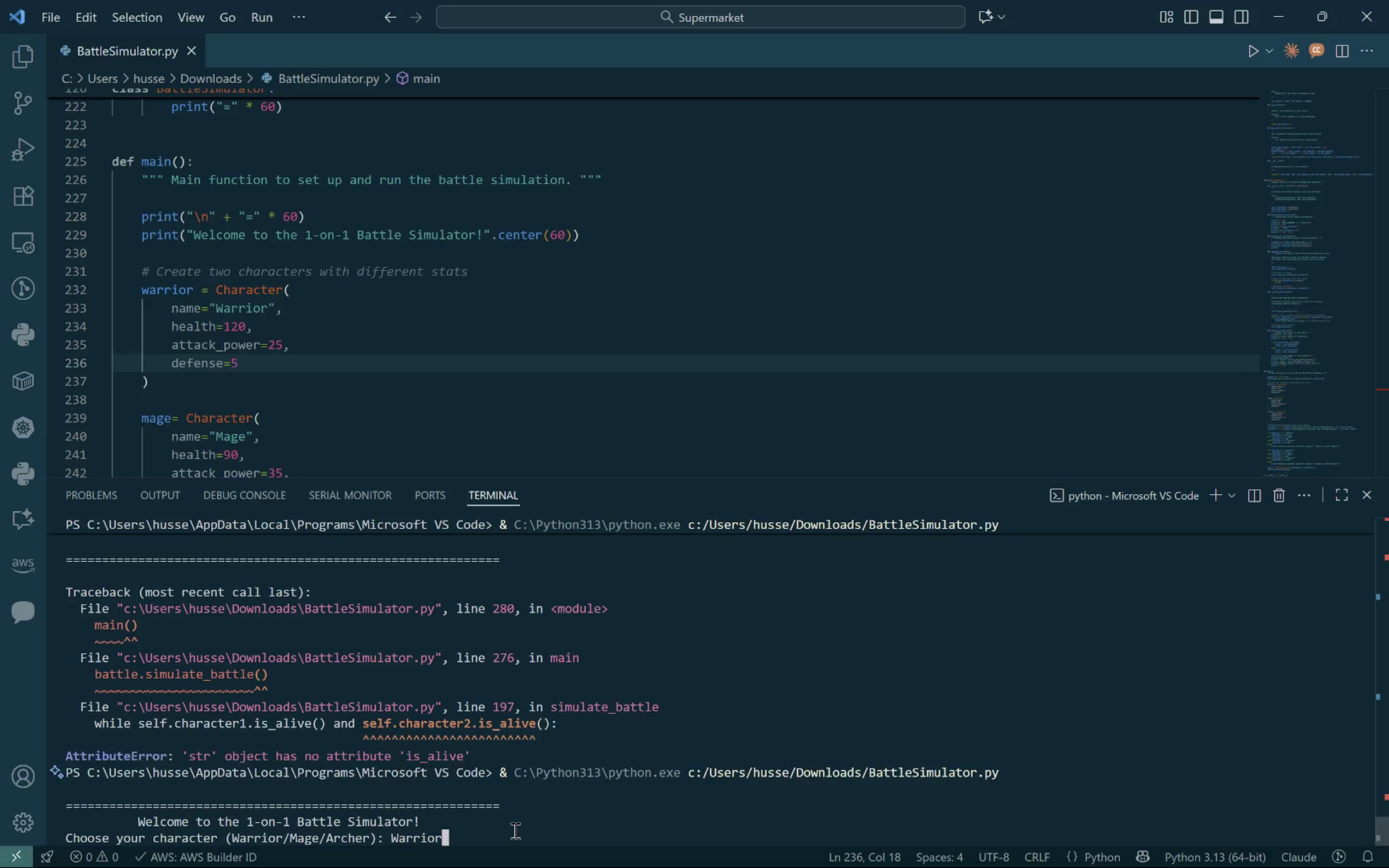 
key(Enter)
 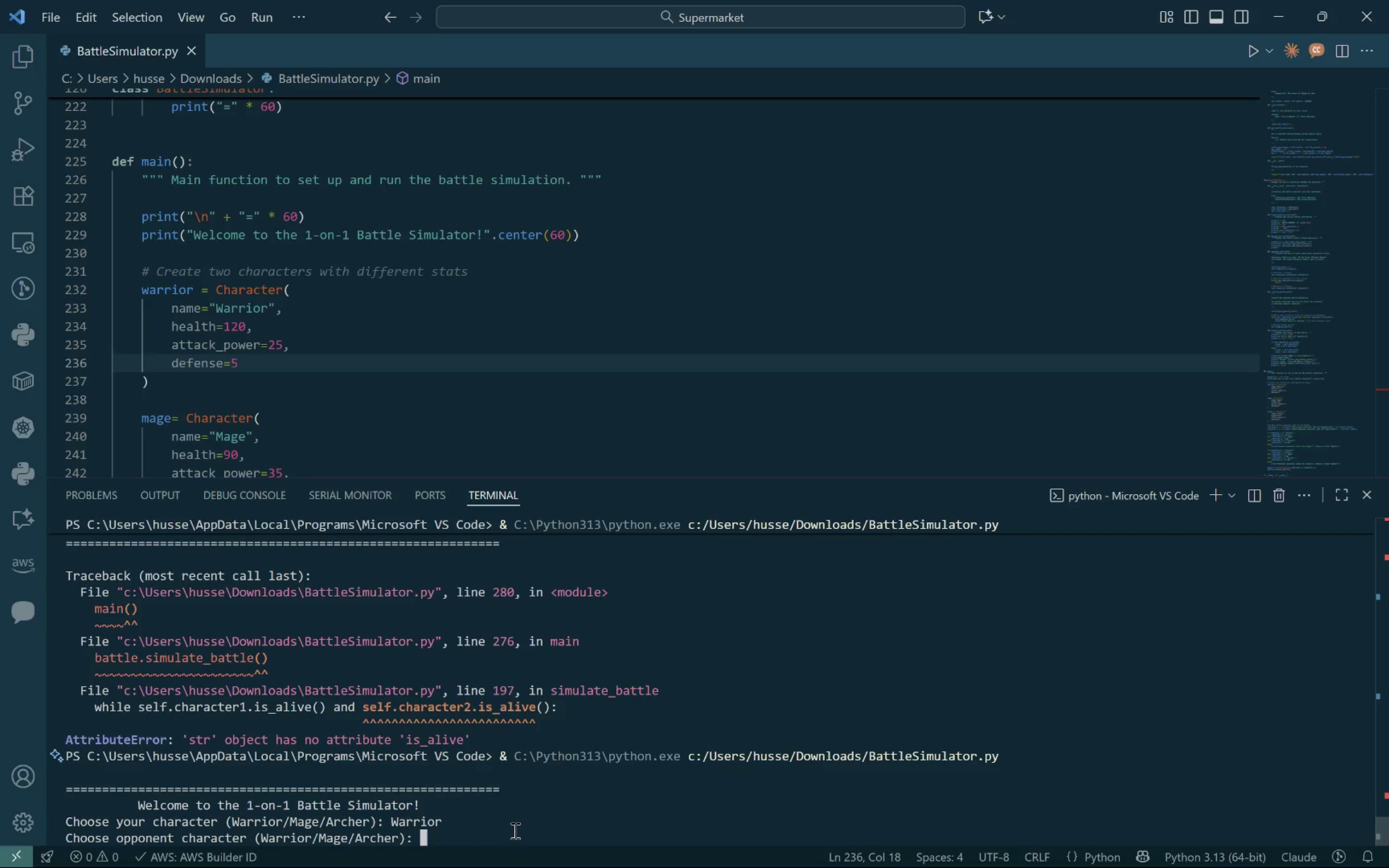 
type(Archer)
 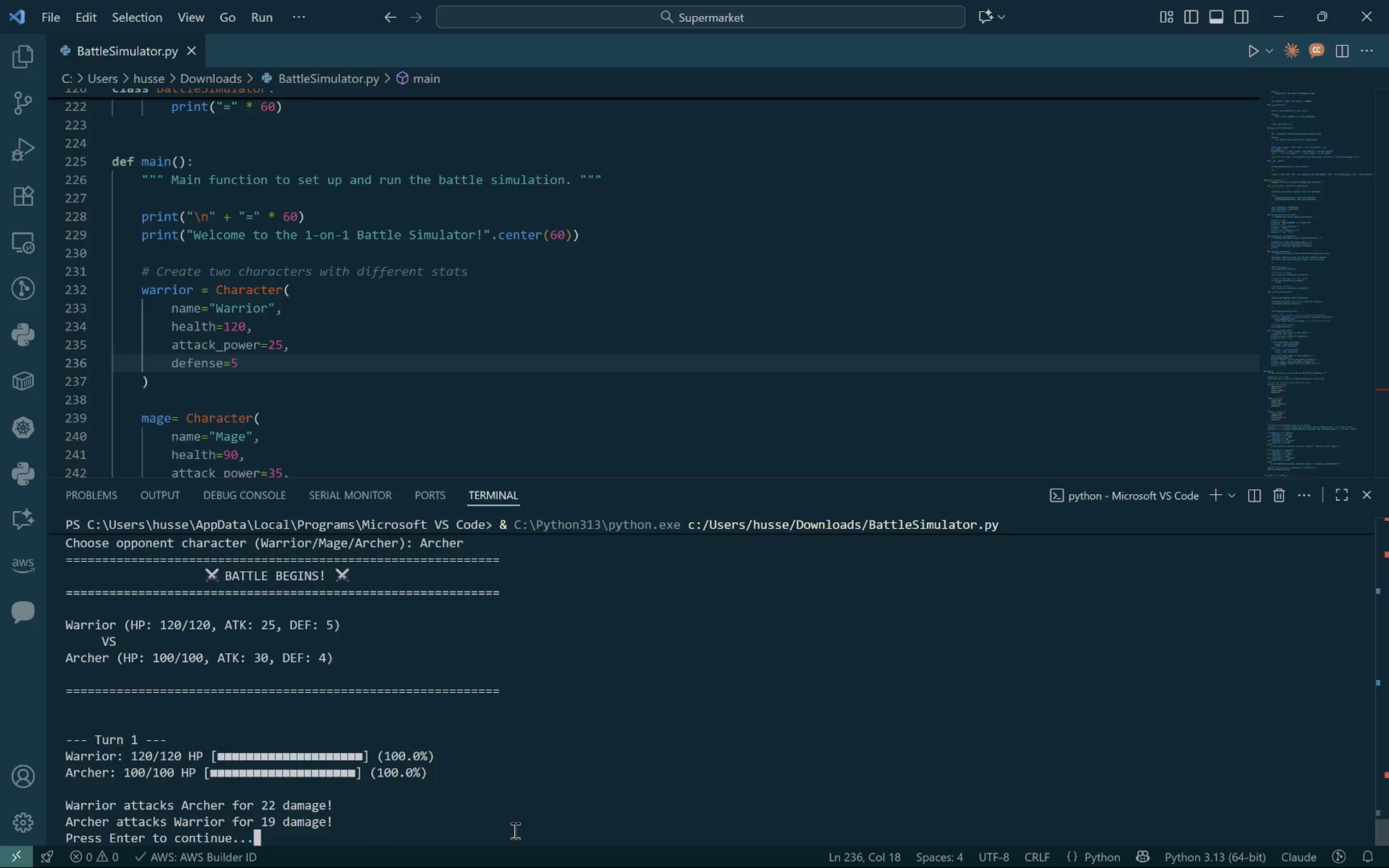 
key(Enter)
 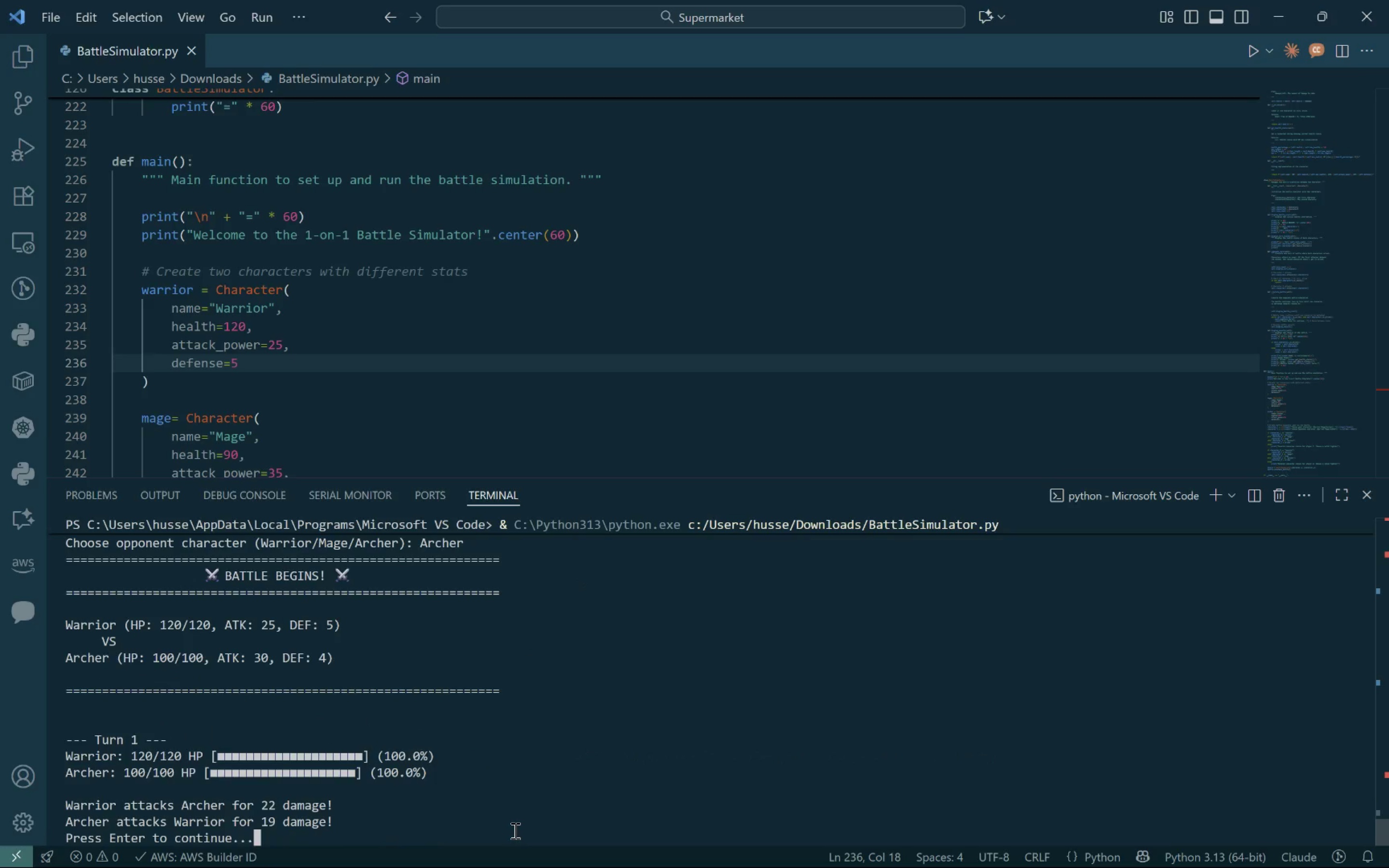 
key(Enter)
 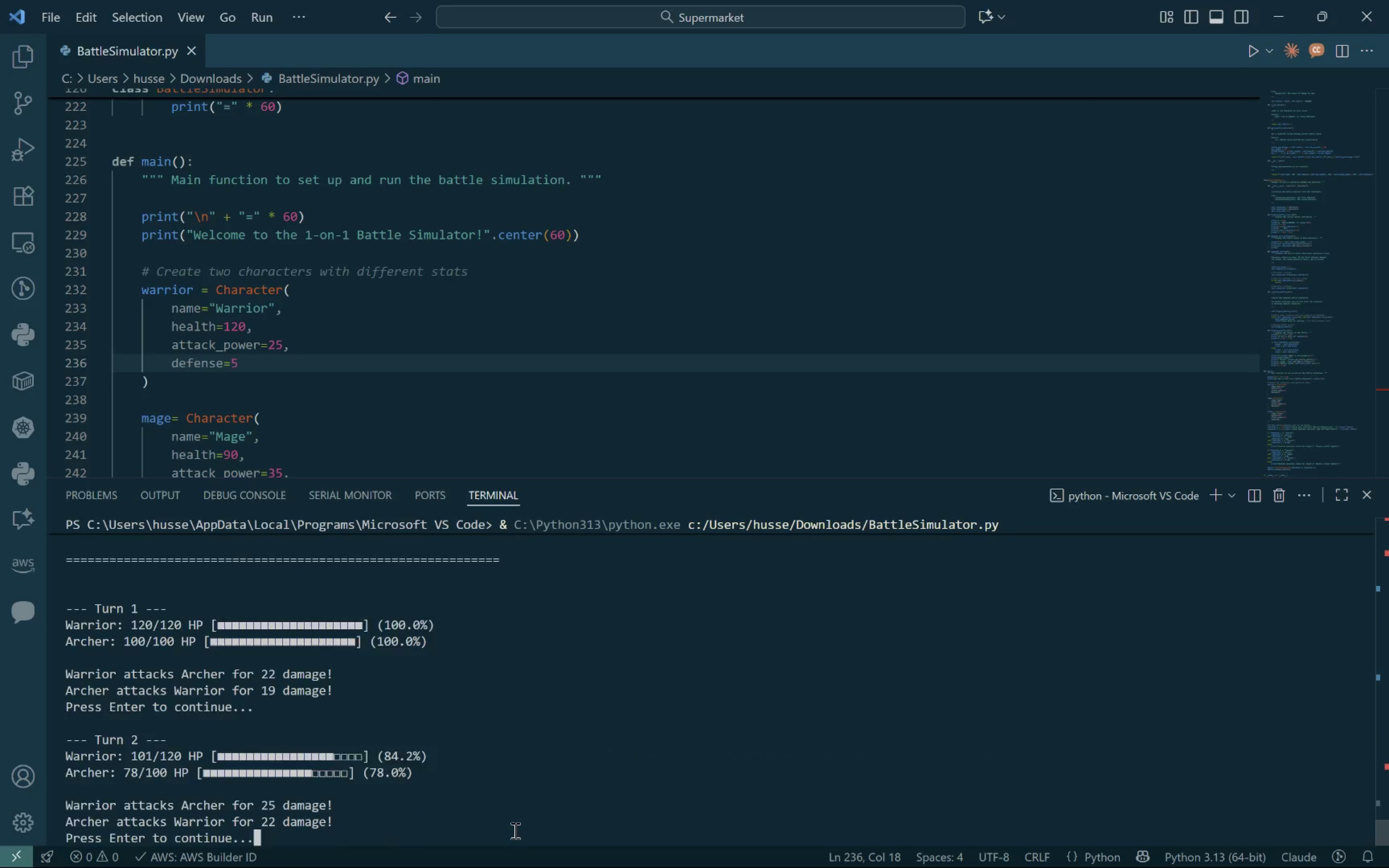 
key(Enter)
 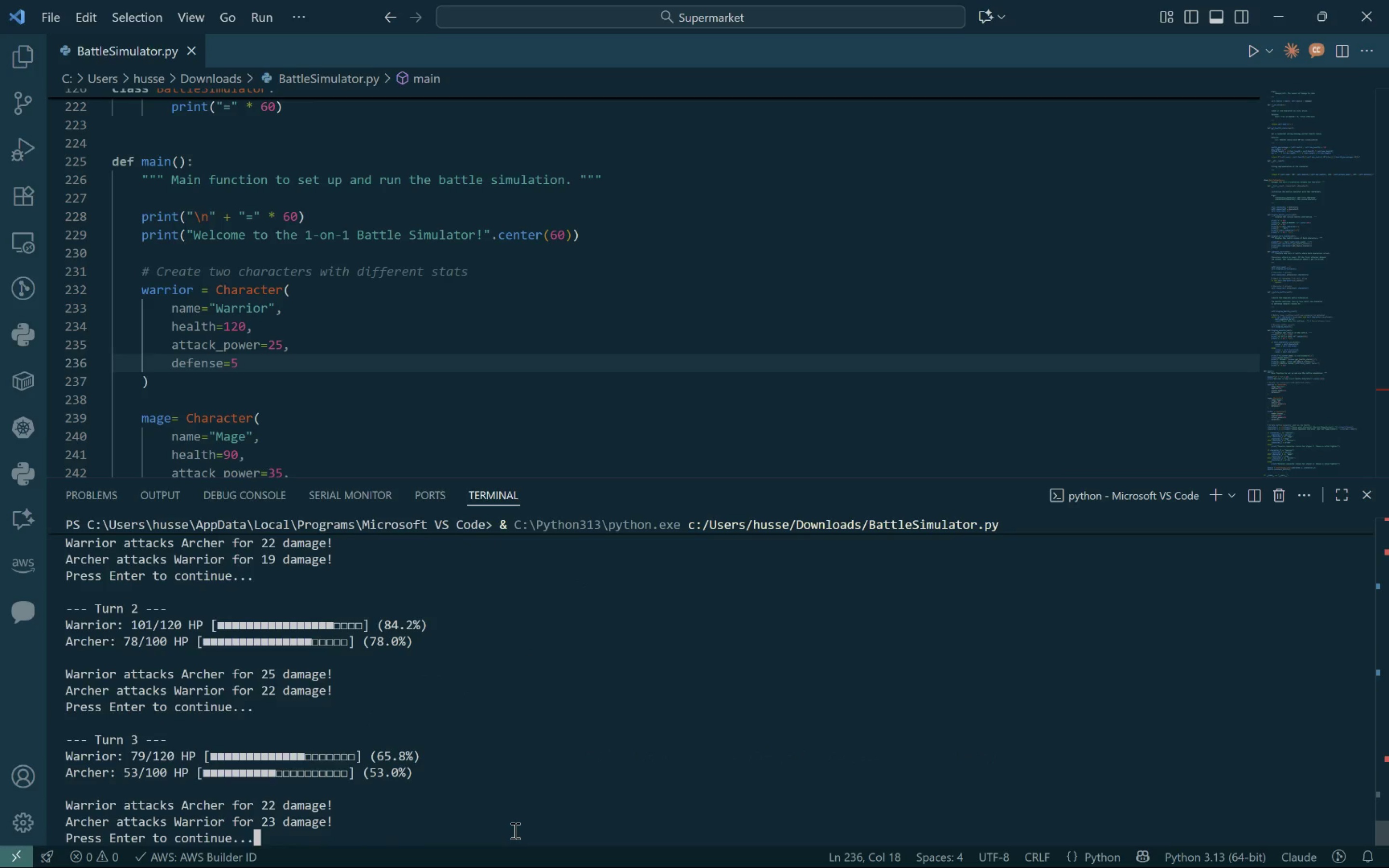 
key(Enter)
 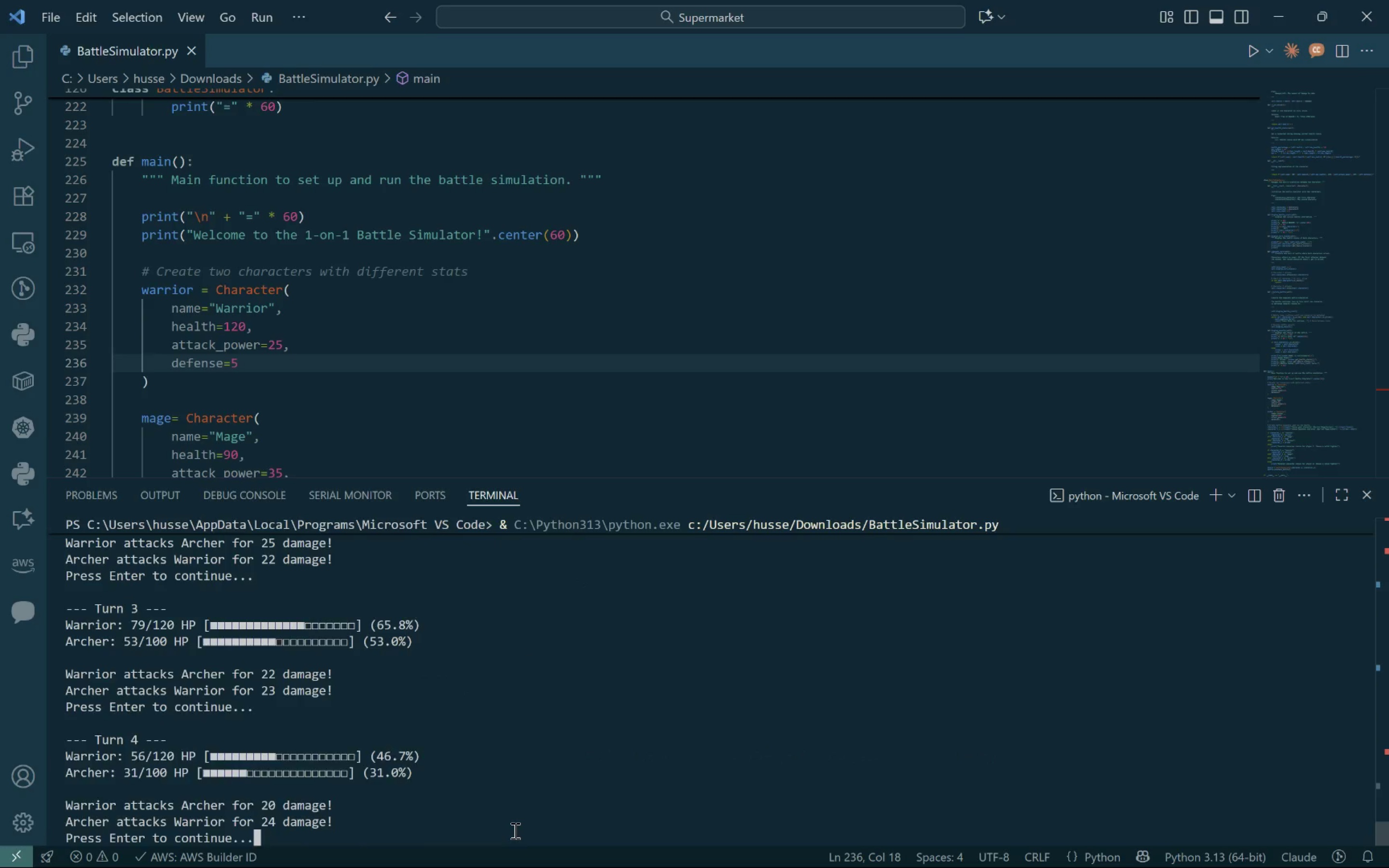 
key(Enter)
 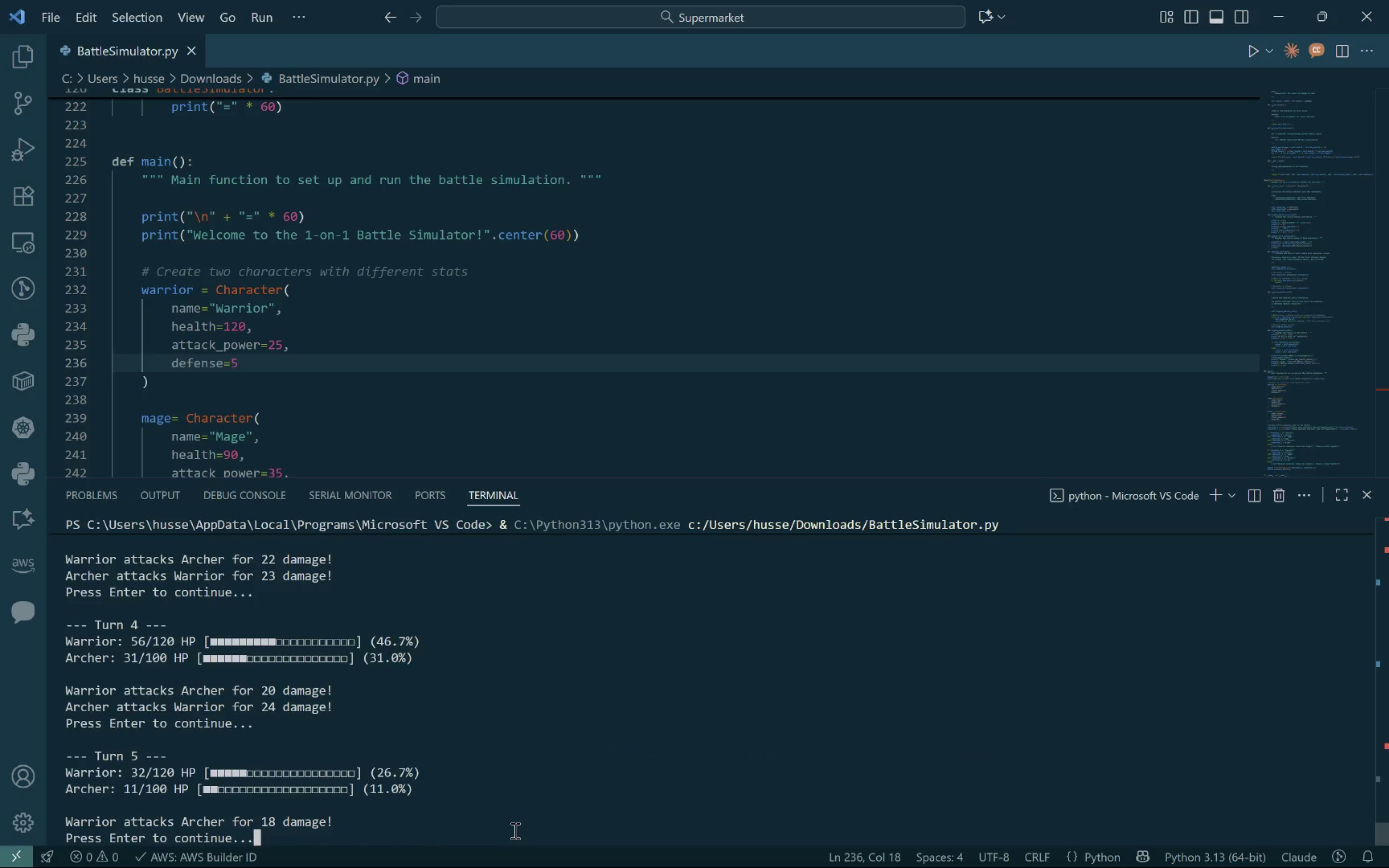 
key(Enter)
 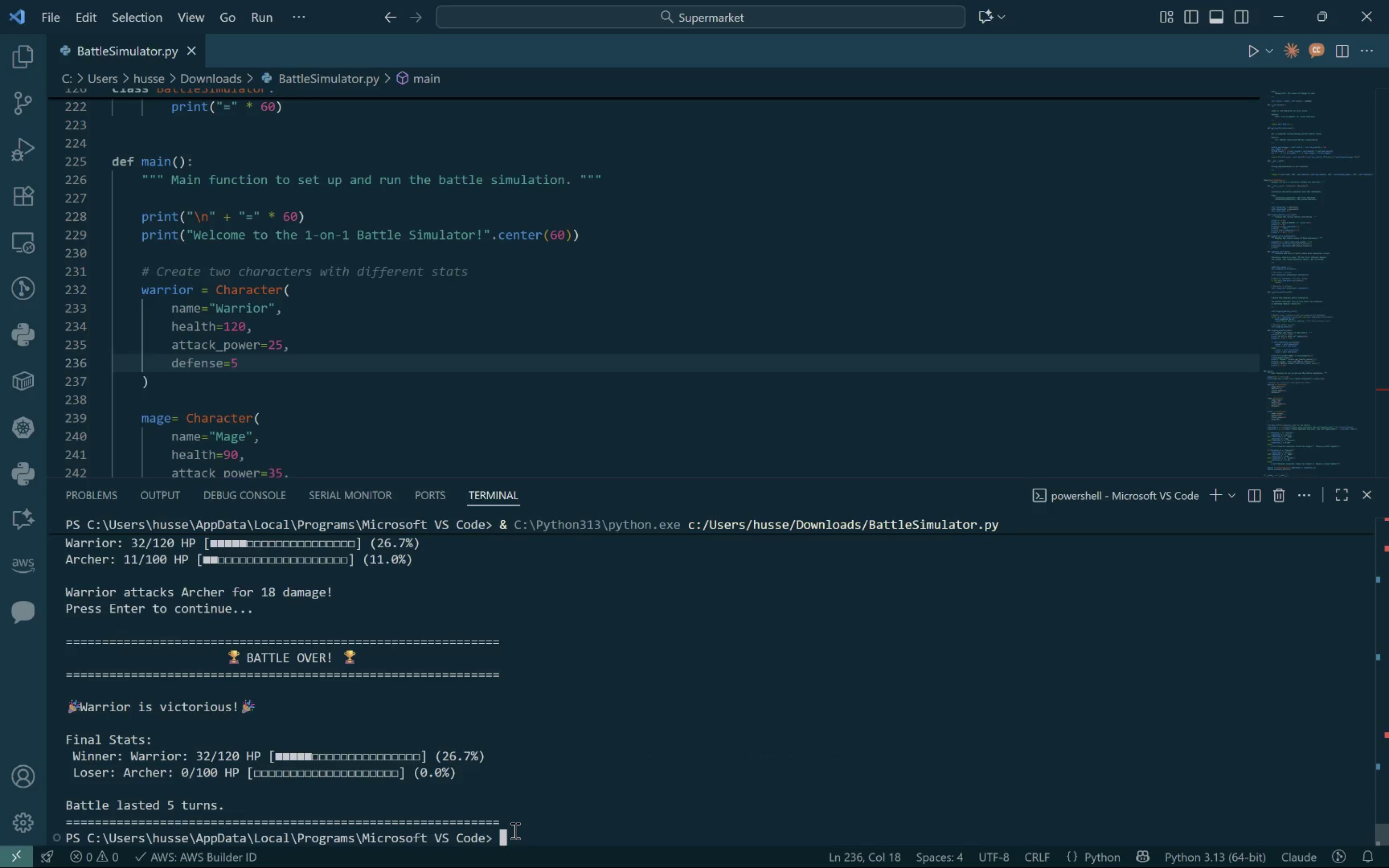 
key(ArrowUp)
 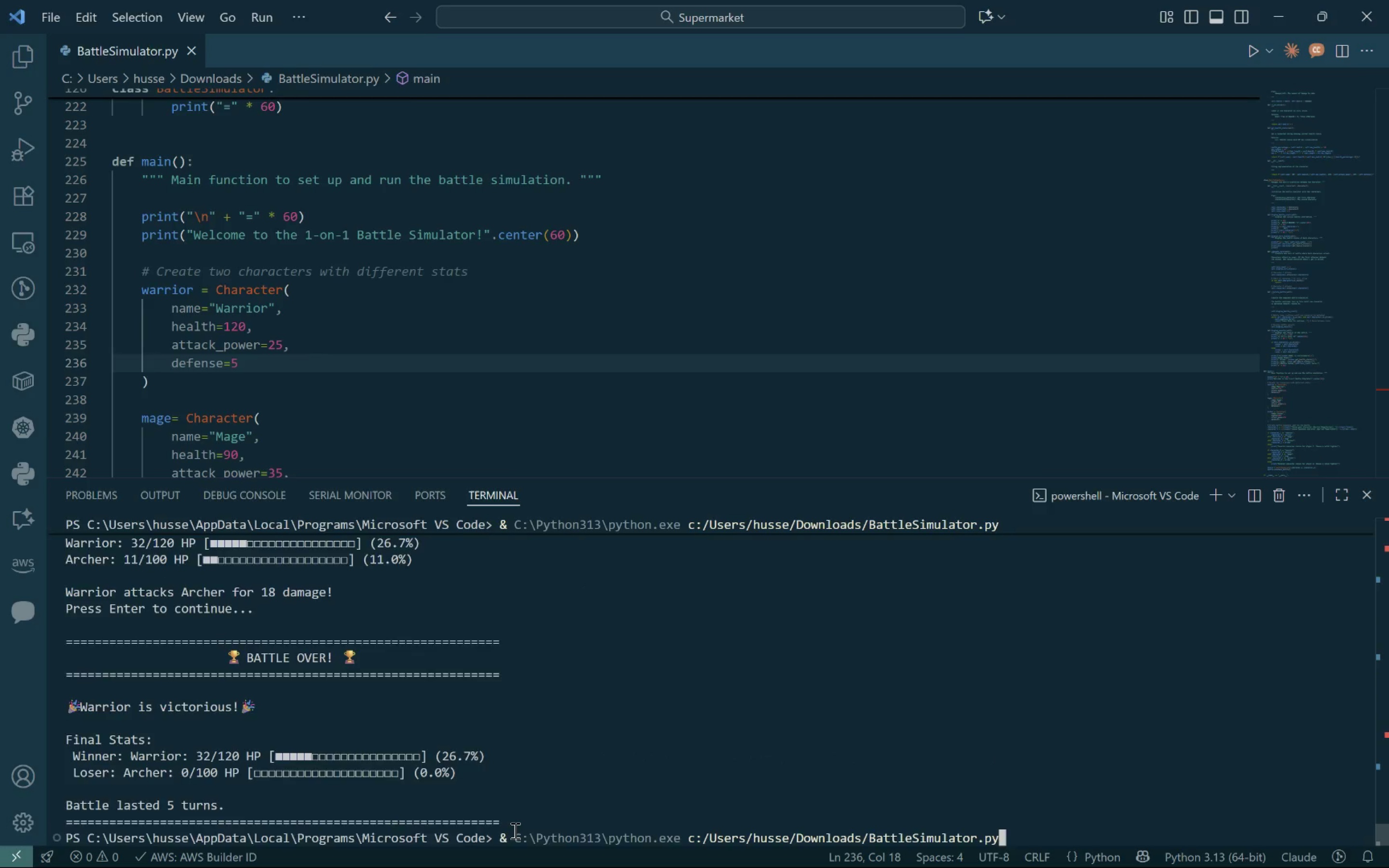 
key(Enter)
 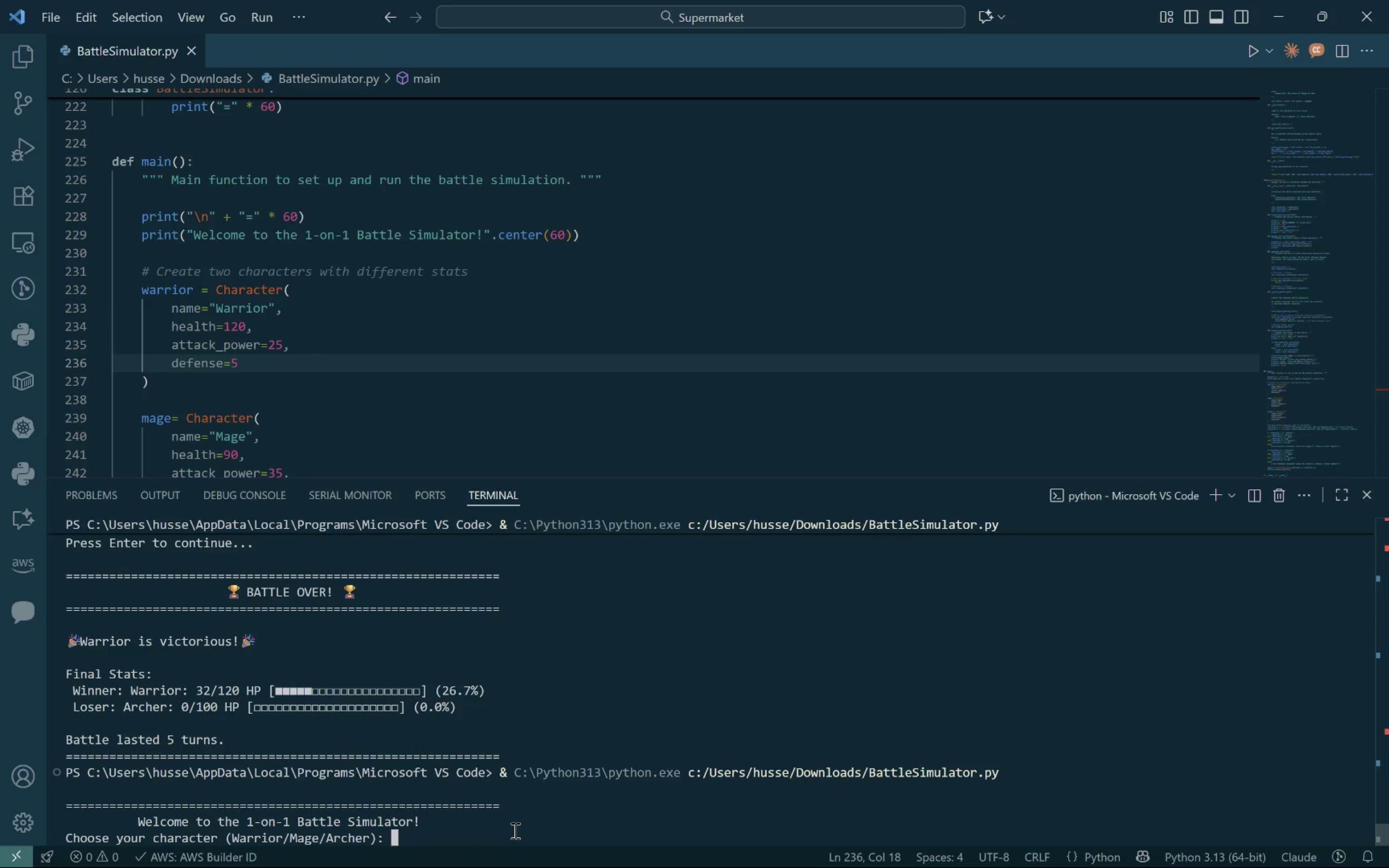 
type(Warrior A)
 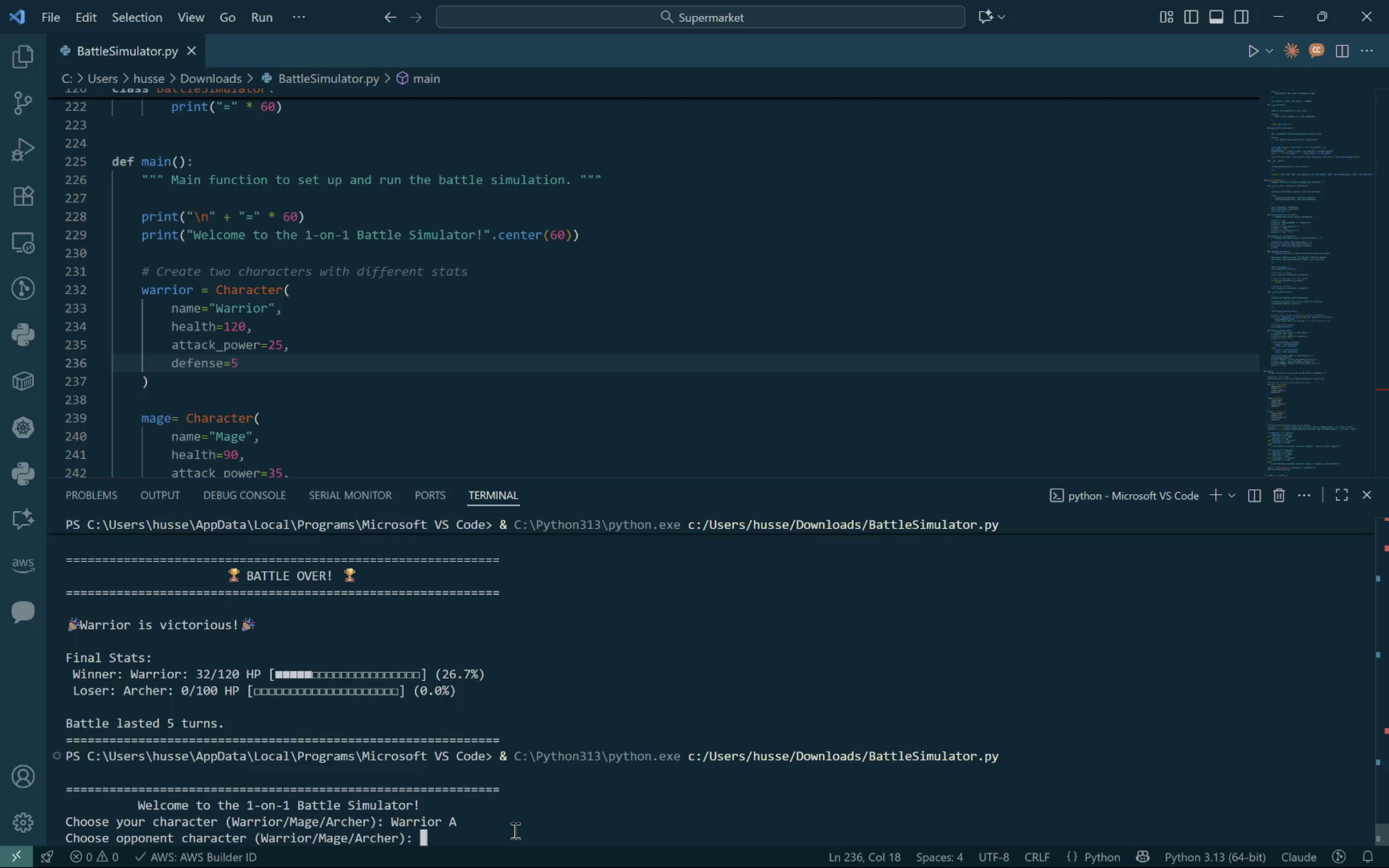 
 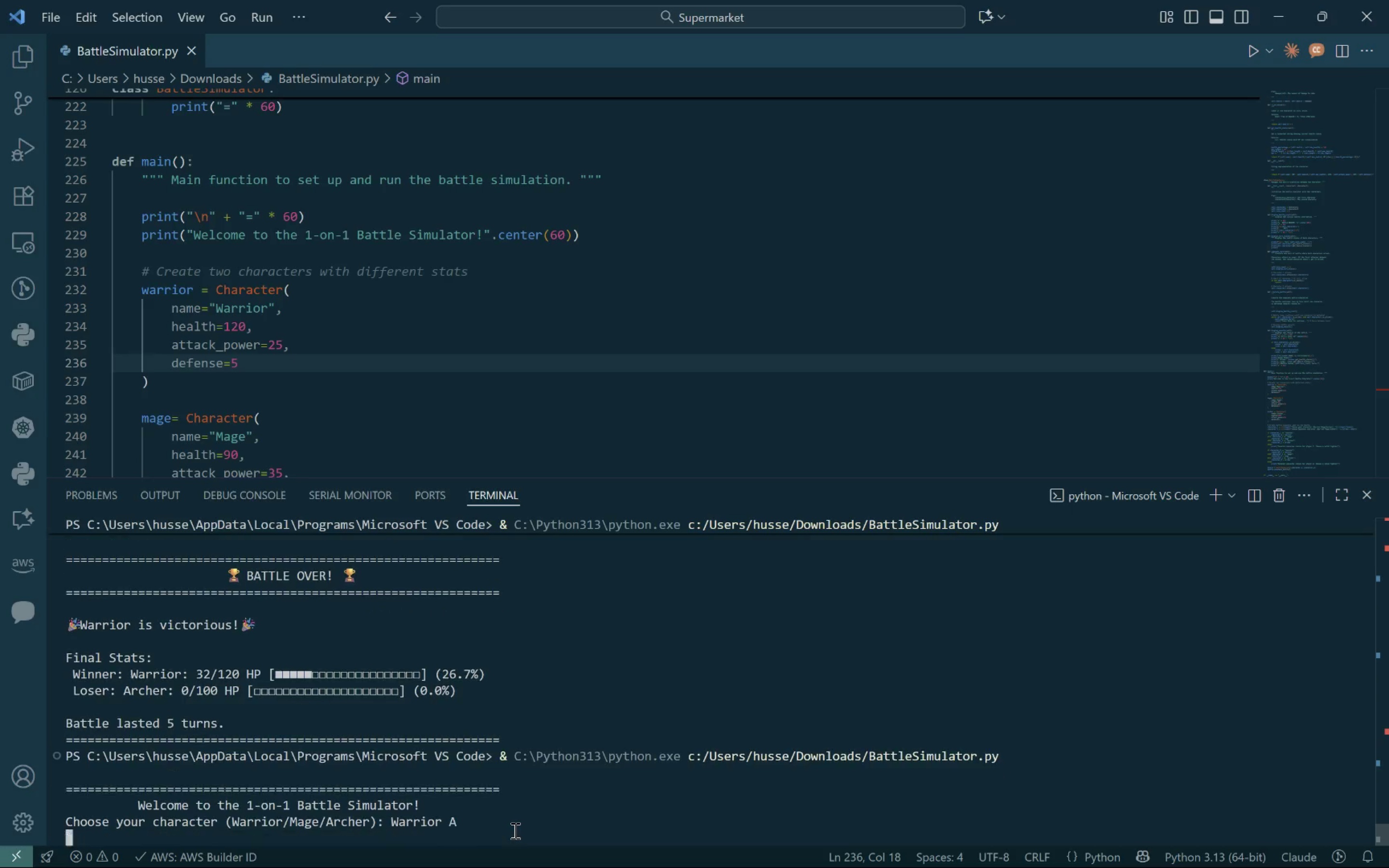 
key(Enter)
 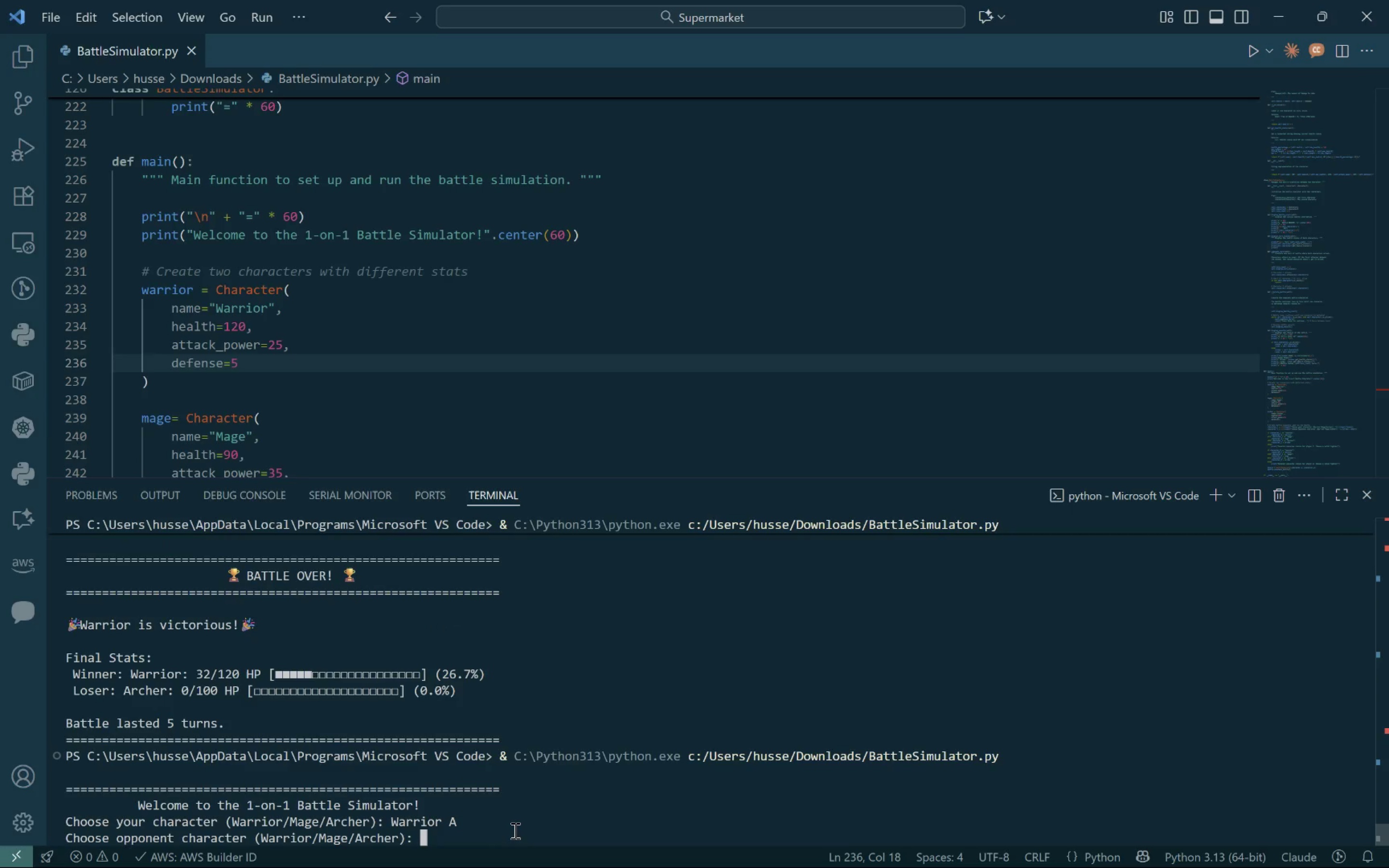 
type(Archer)
 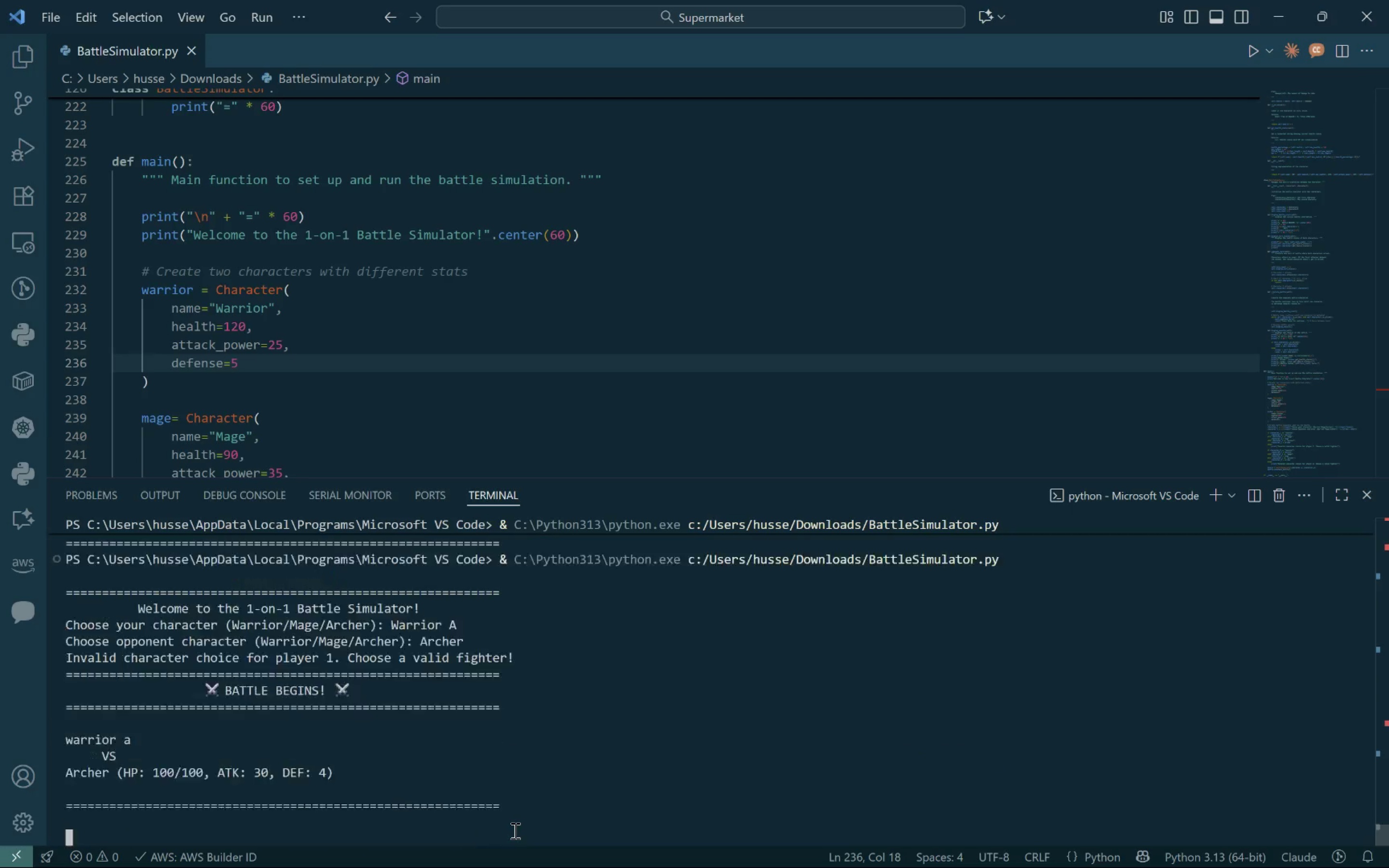 
key(Enter)
 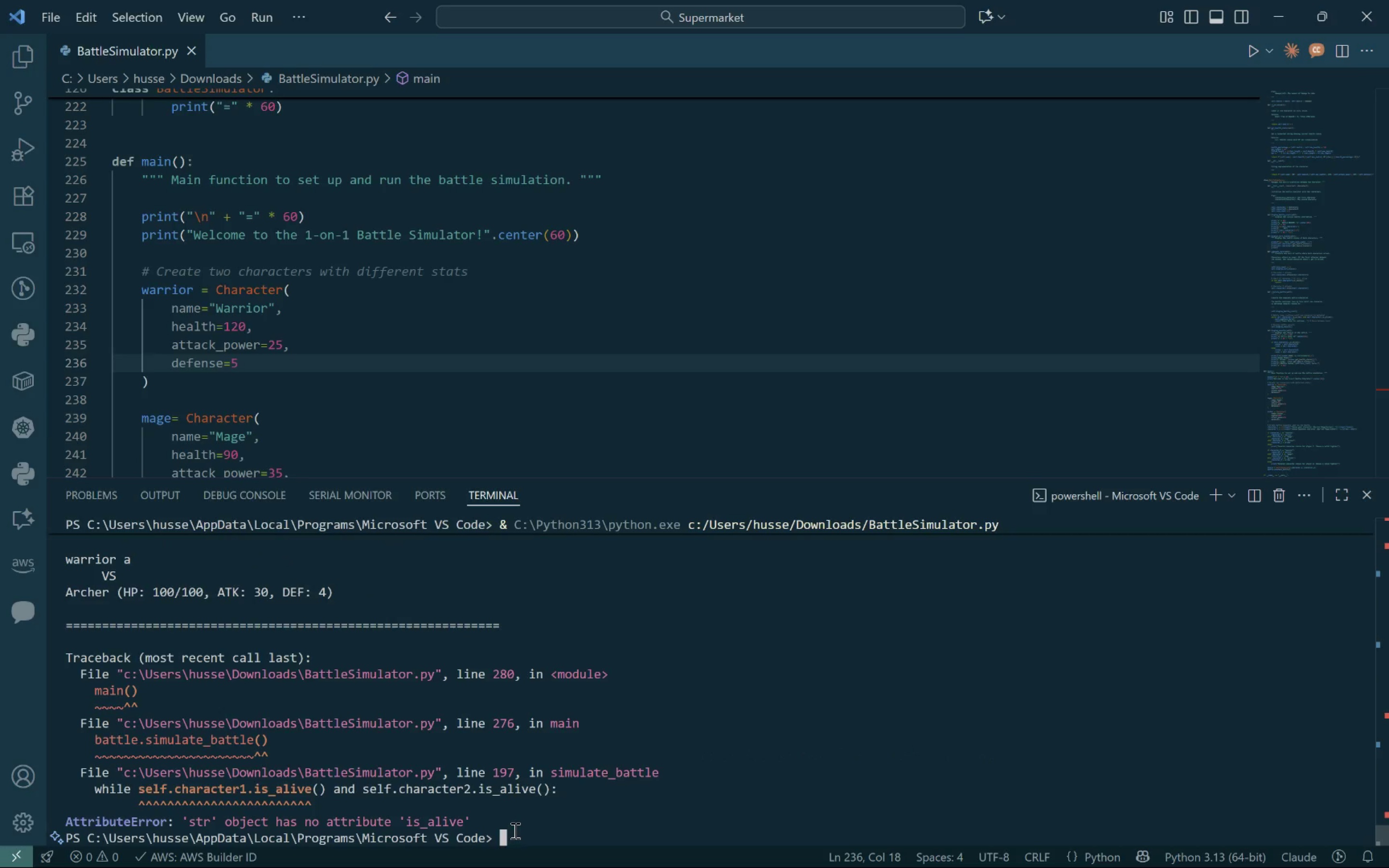 
key(ArrowUp)
 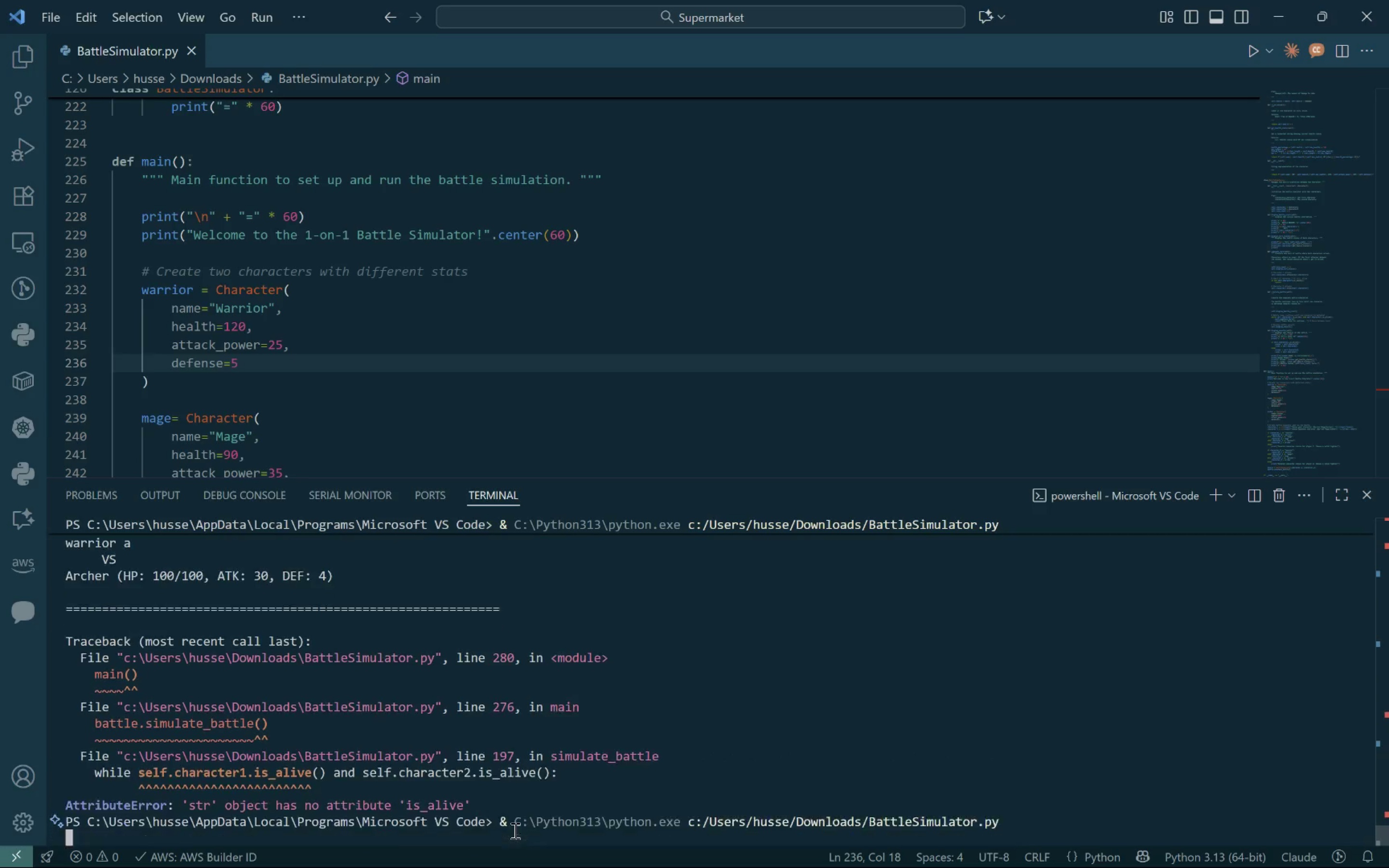 
key(Enter)
 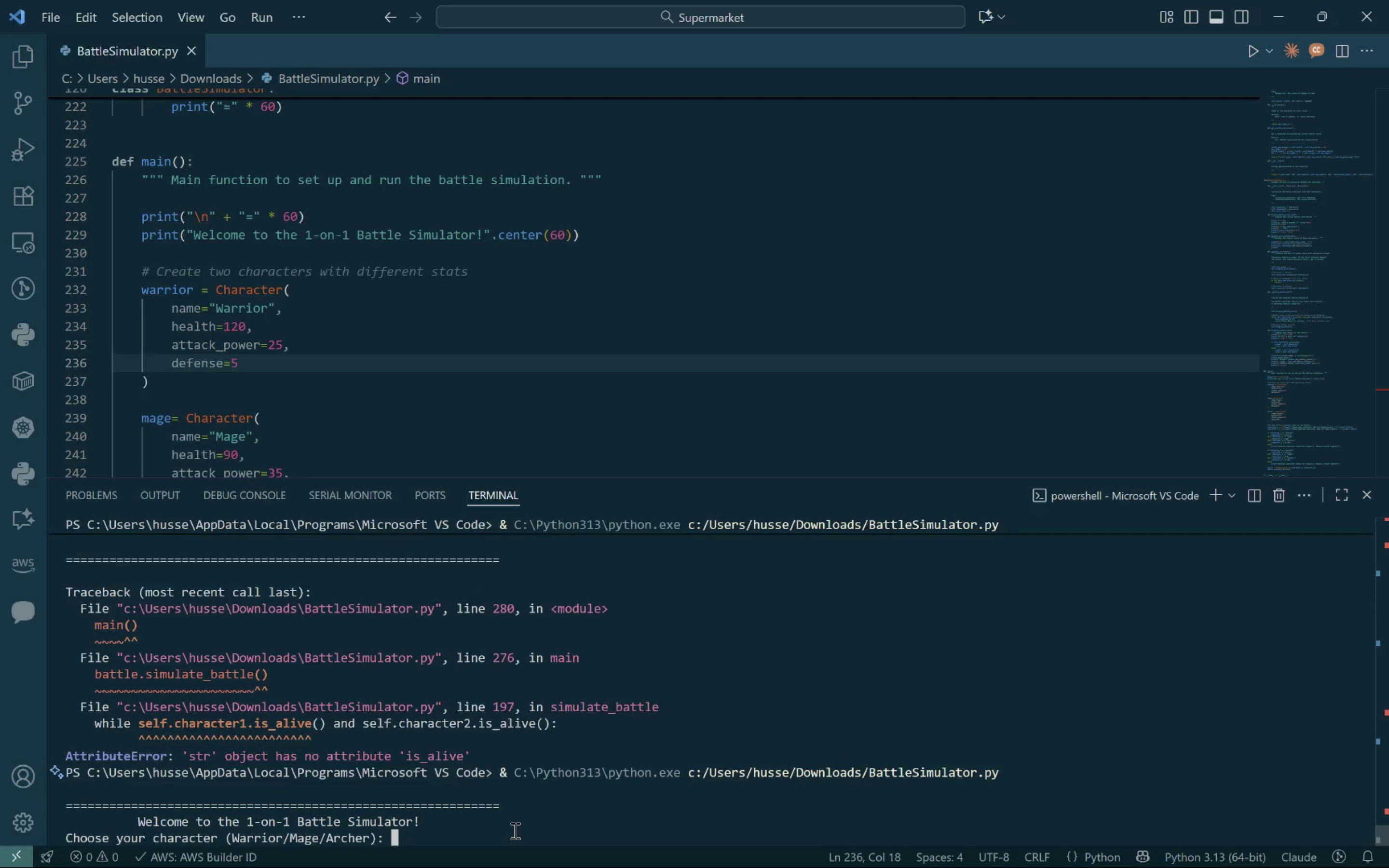 
type(Warrior)
 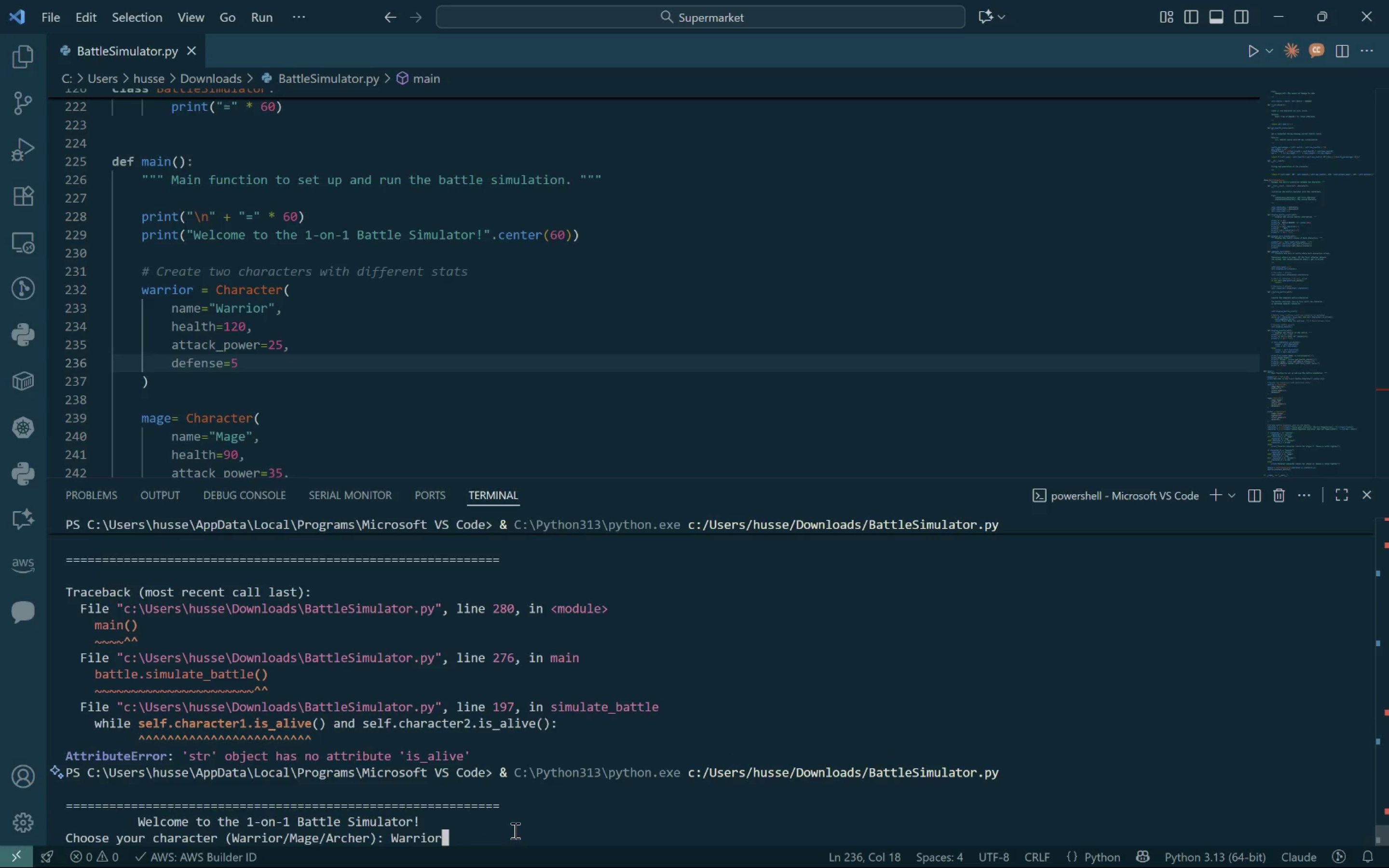 
key(Enter)
 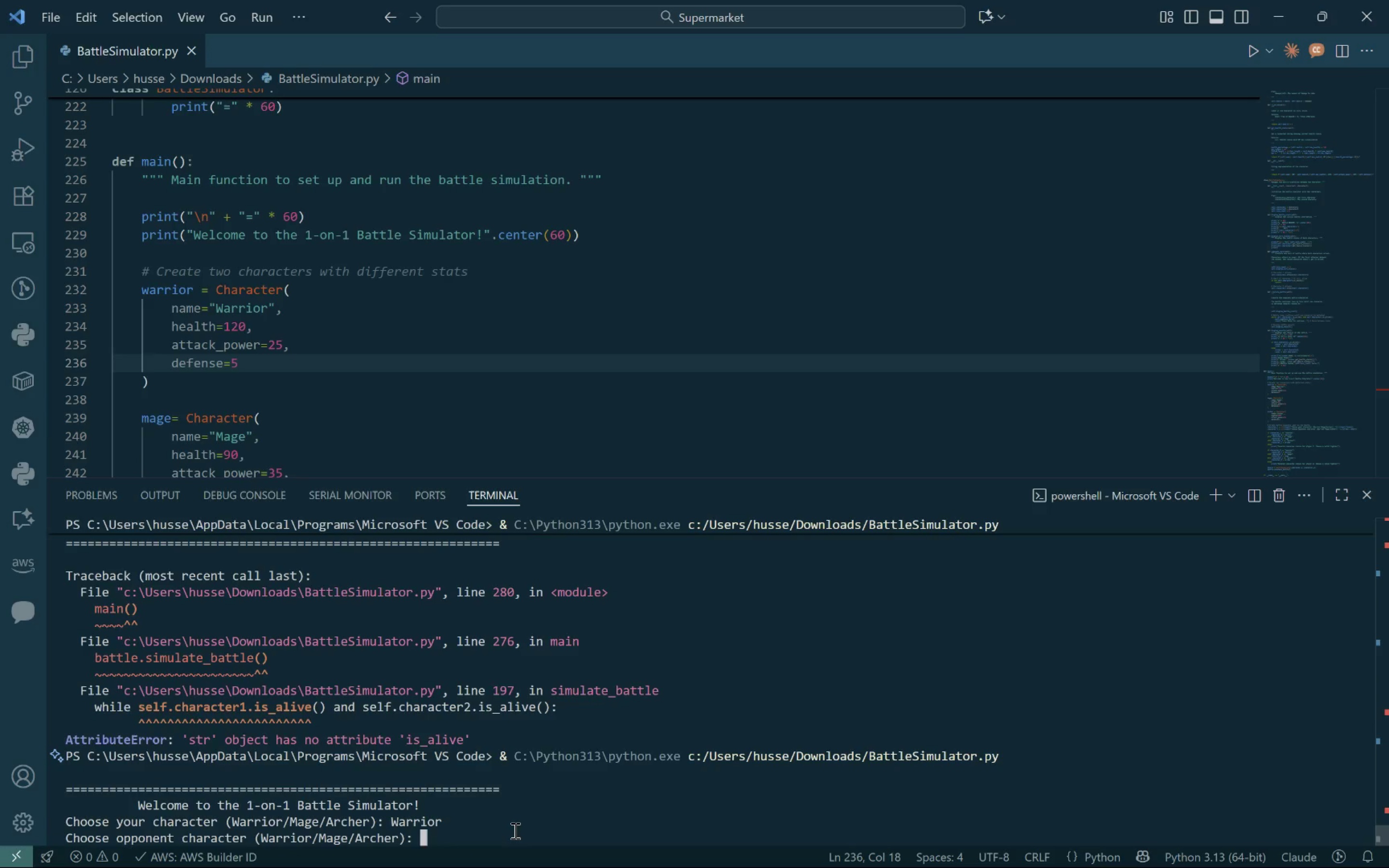 
type(Archer)
 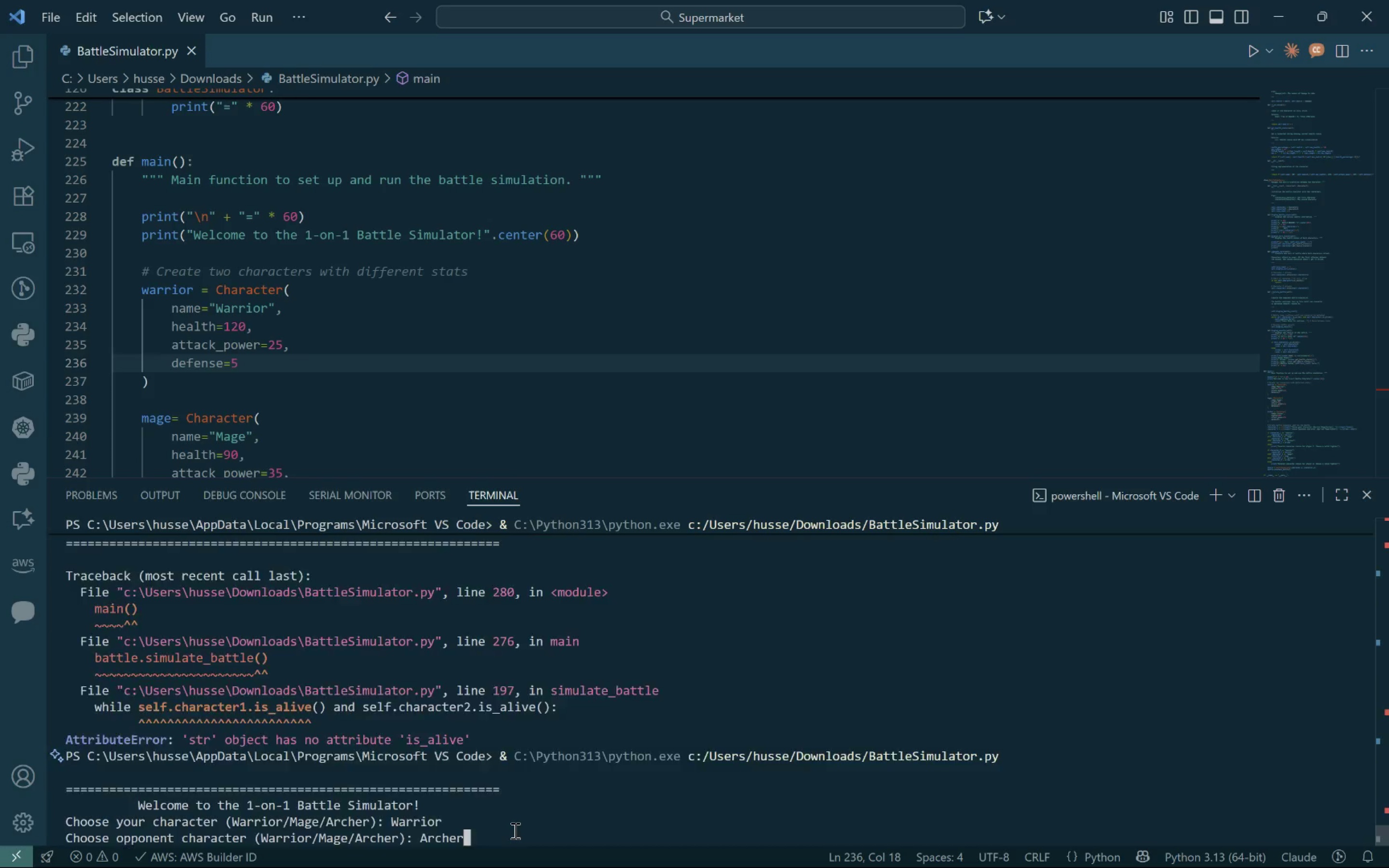 
key(Enter)
 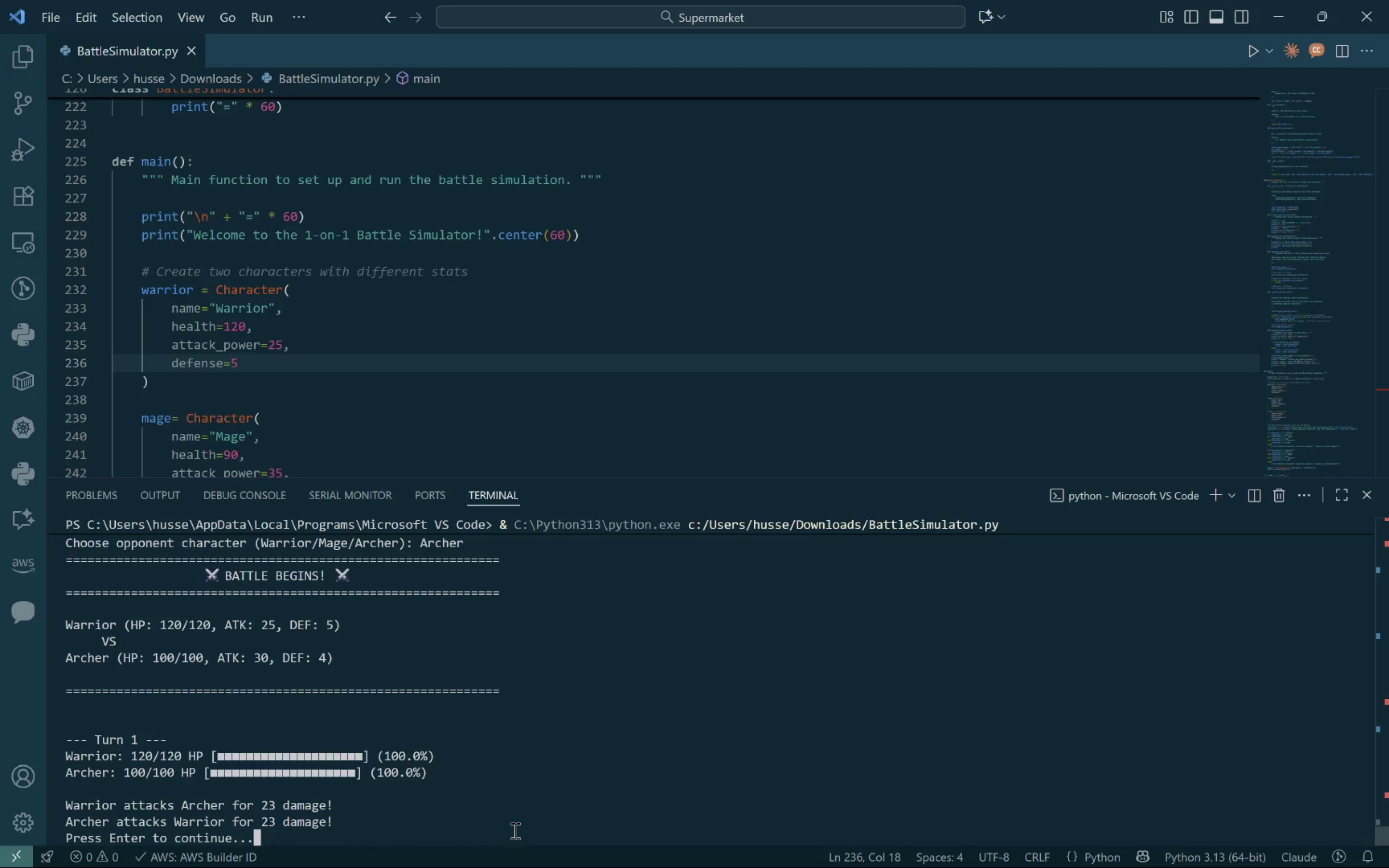 
key(Enter)
 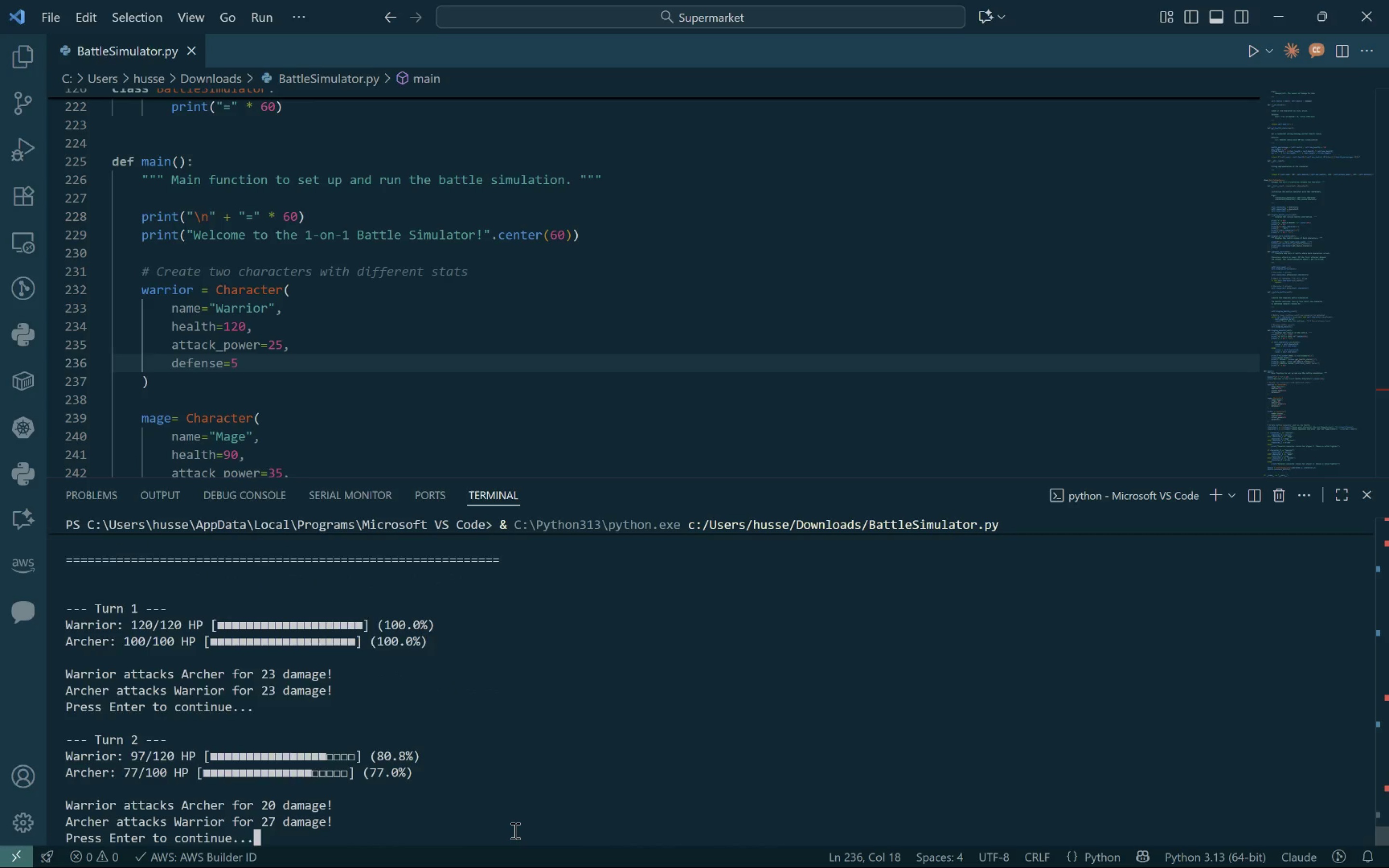 
key(Enter)
 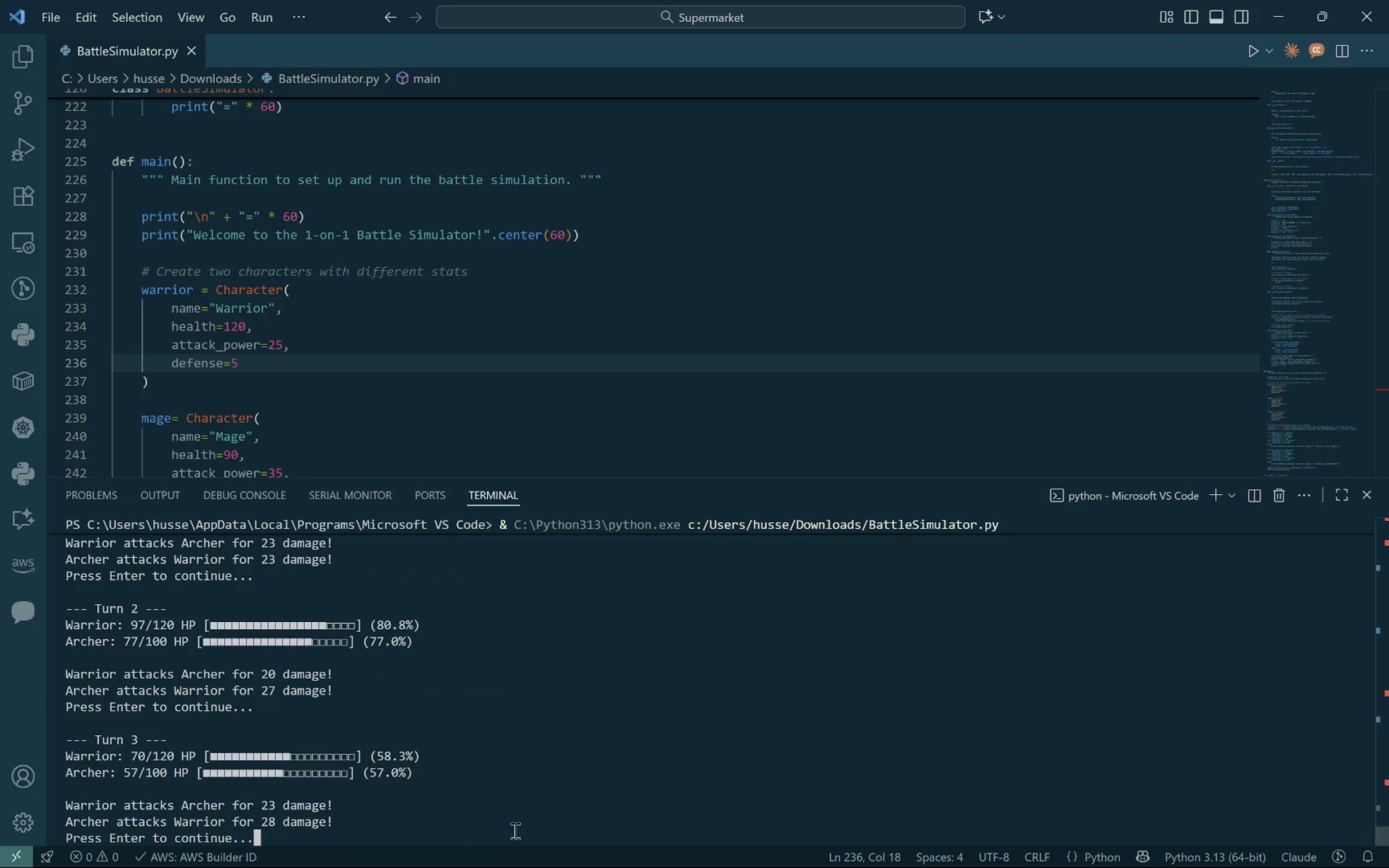 
key(Enter)
 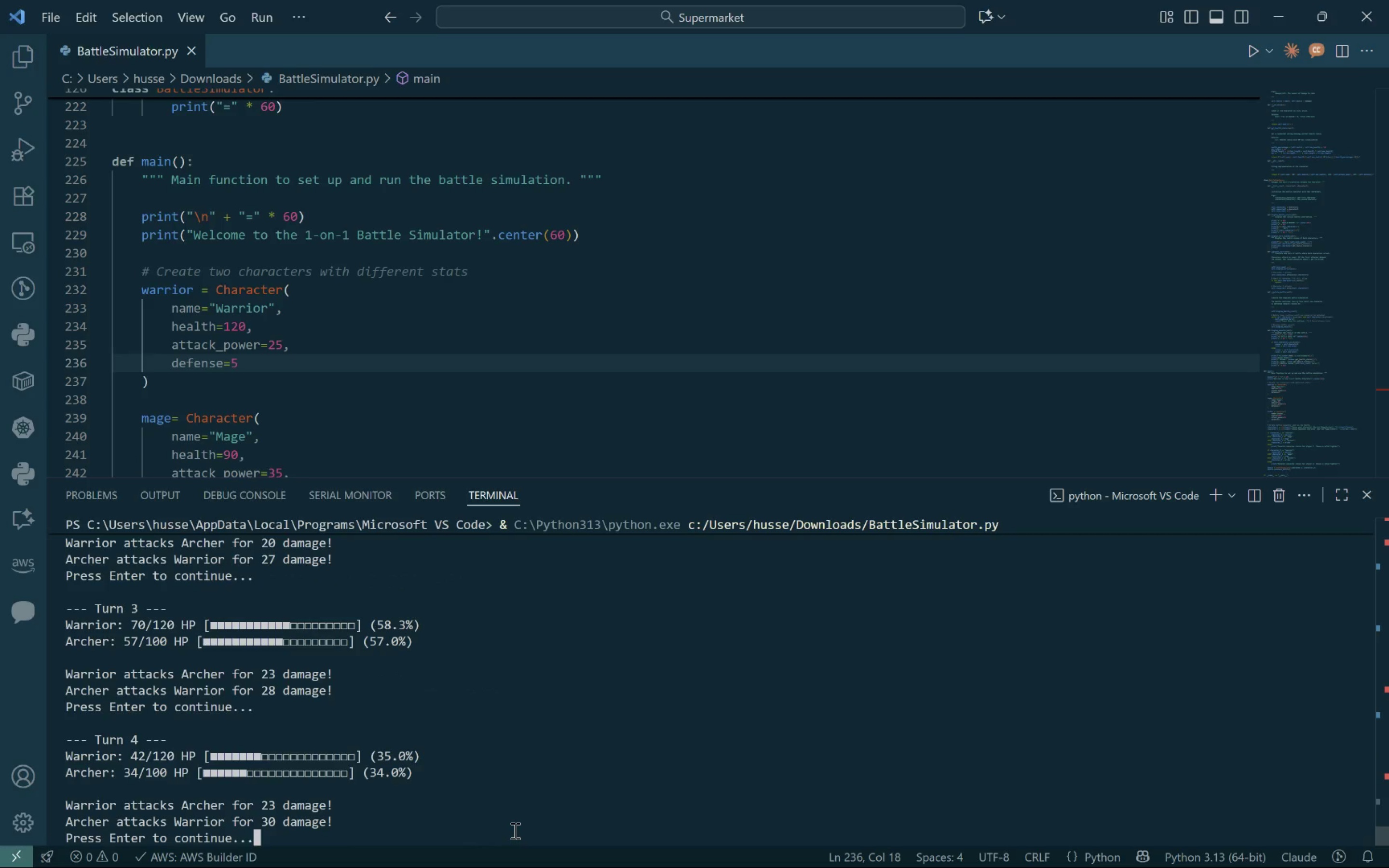 
key(Enter)
 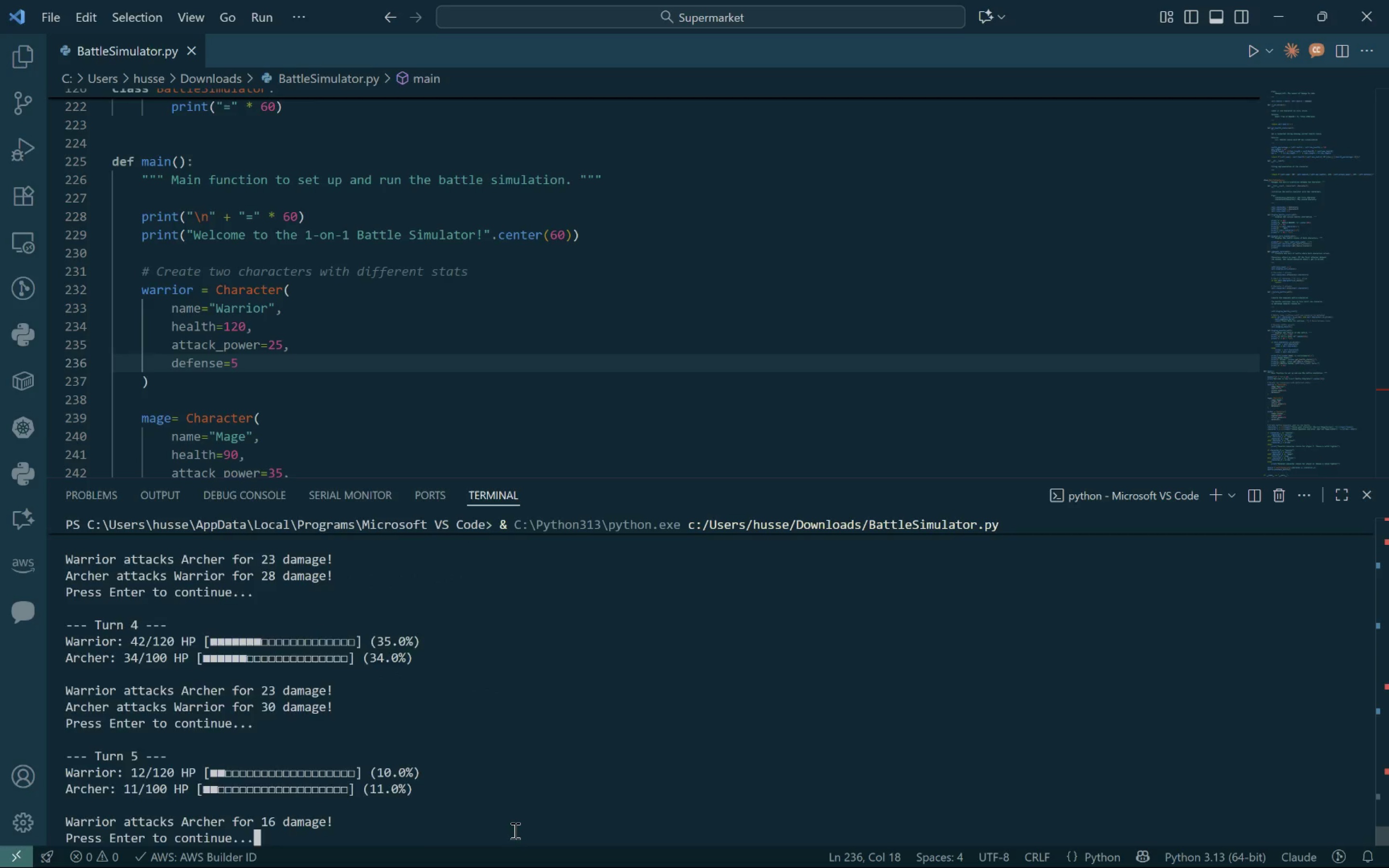 
key(Enter)
 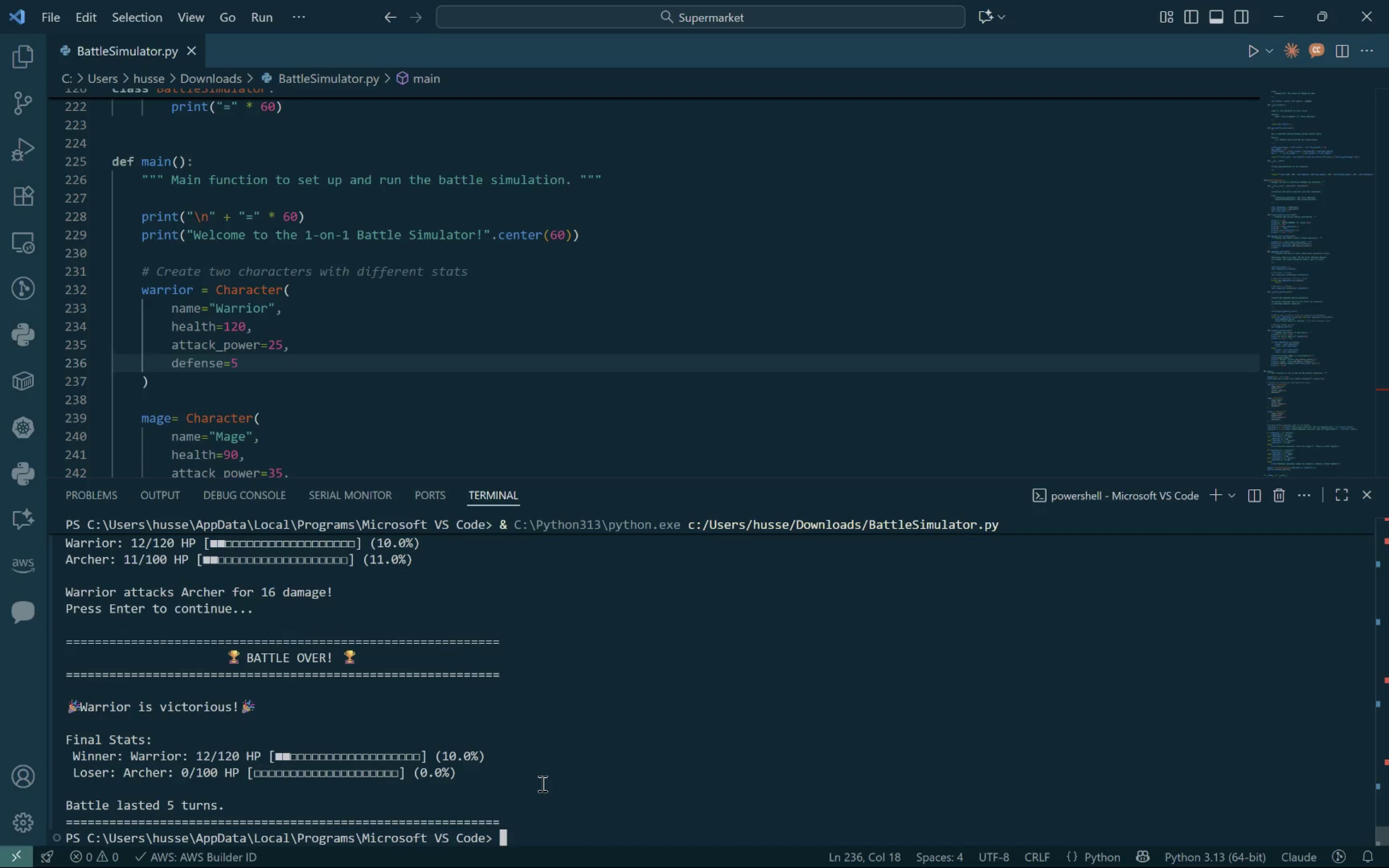 
type(CLOSEEE)
 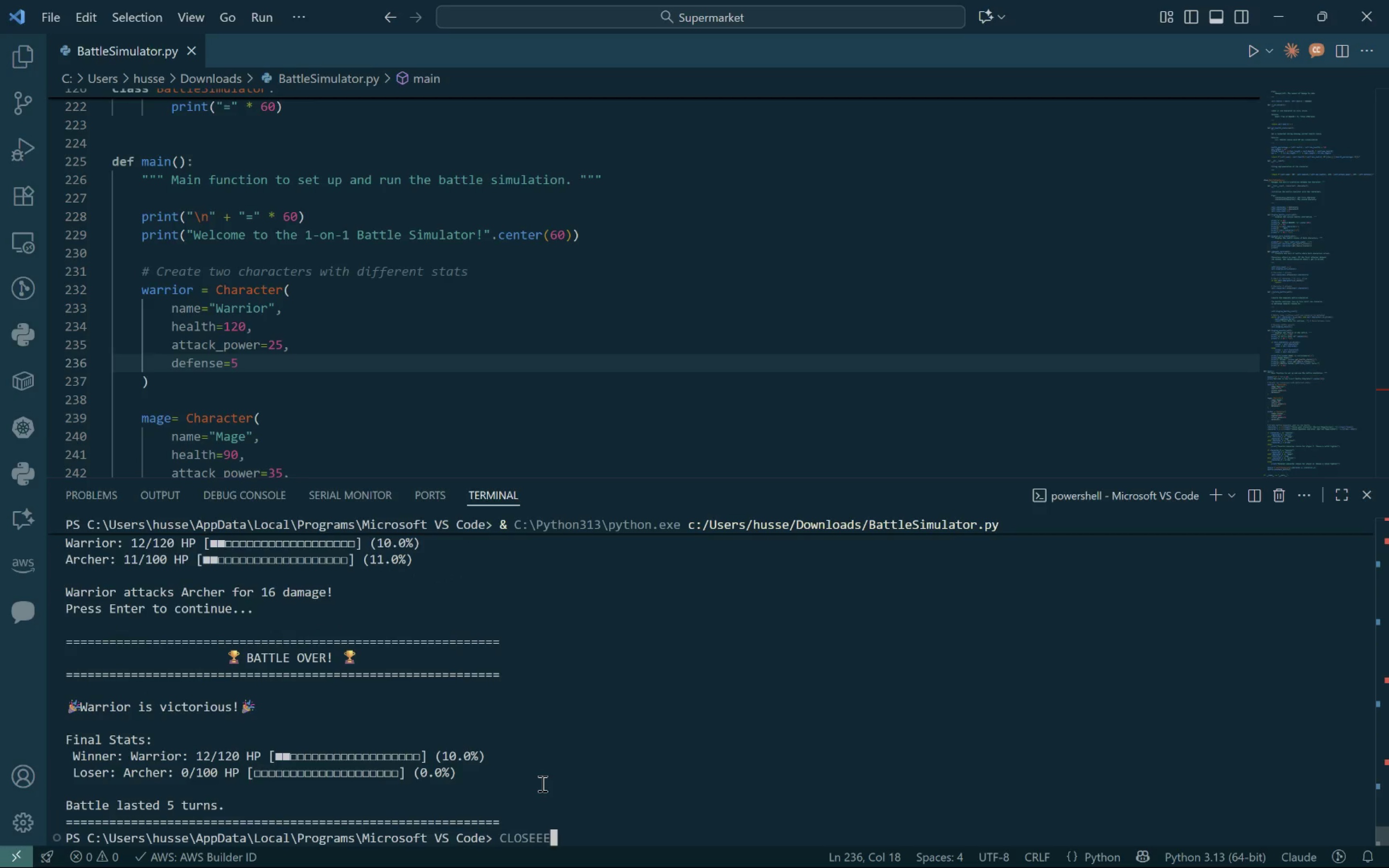 
hold_key(key=E, duration=5.28)
 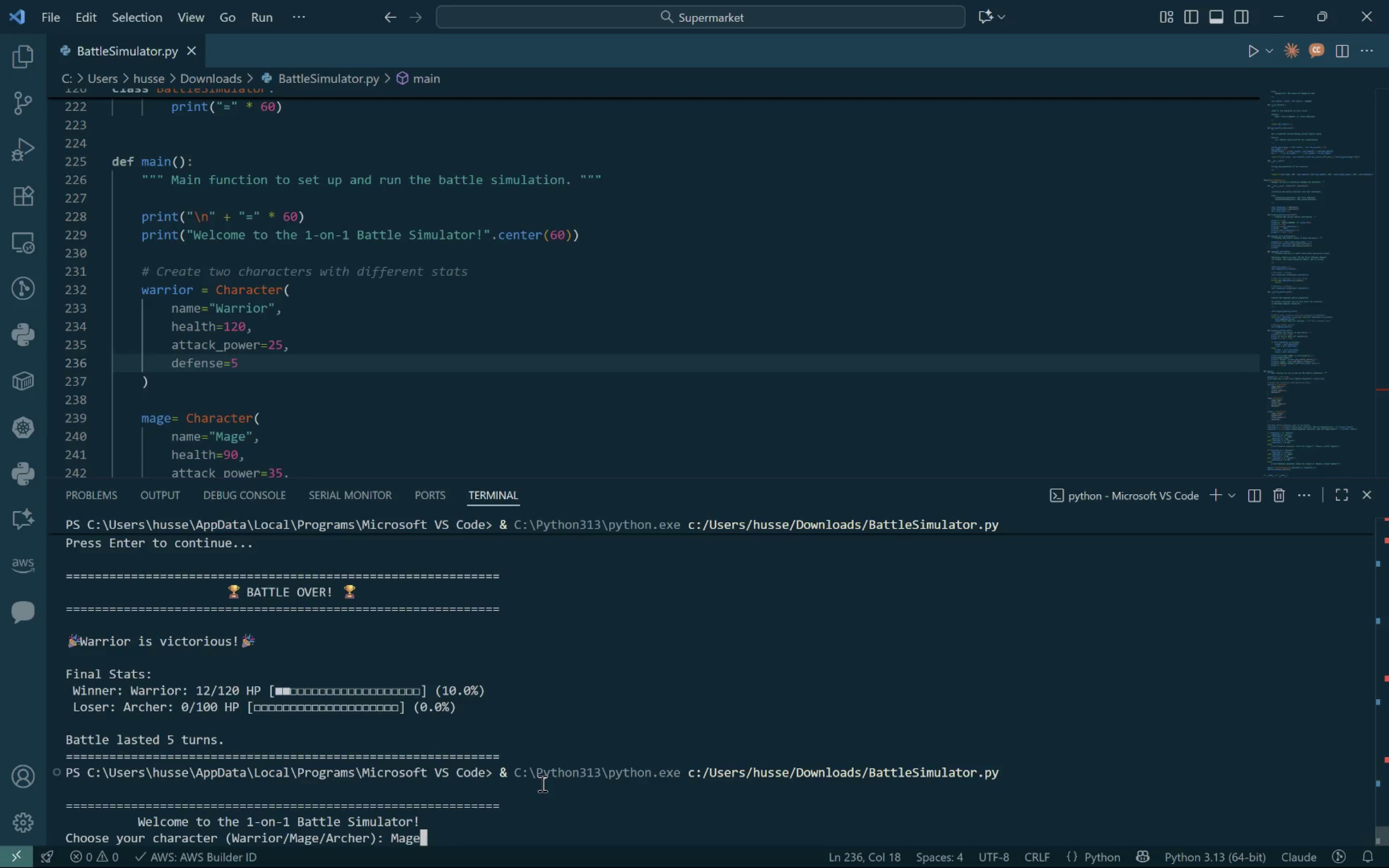 
hold_key(key=Backspace, duration=1.19)
 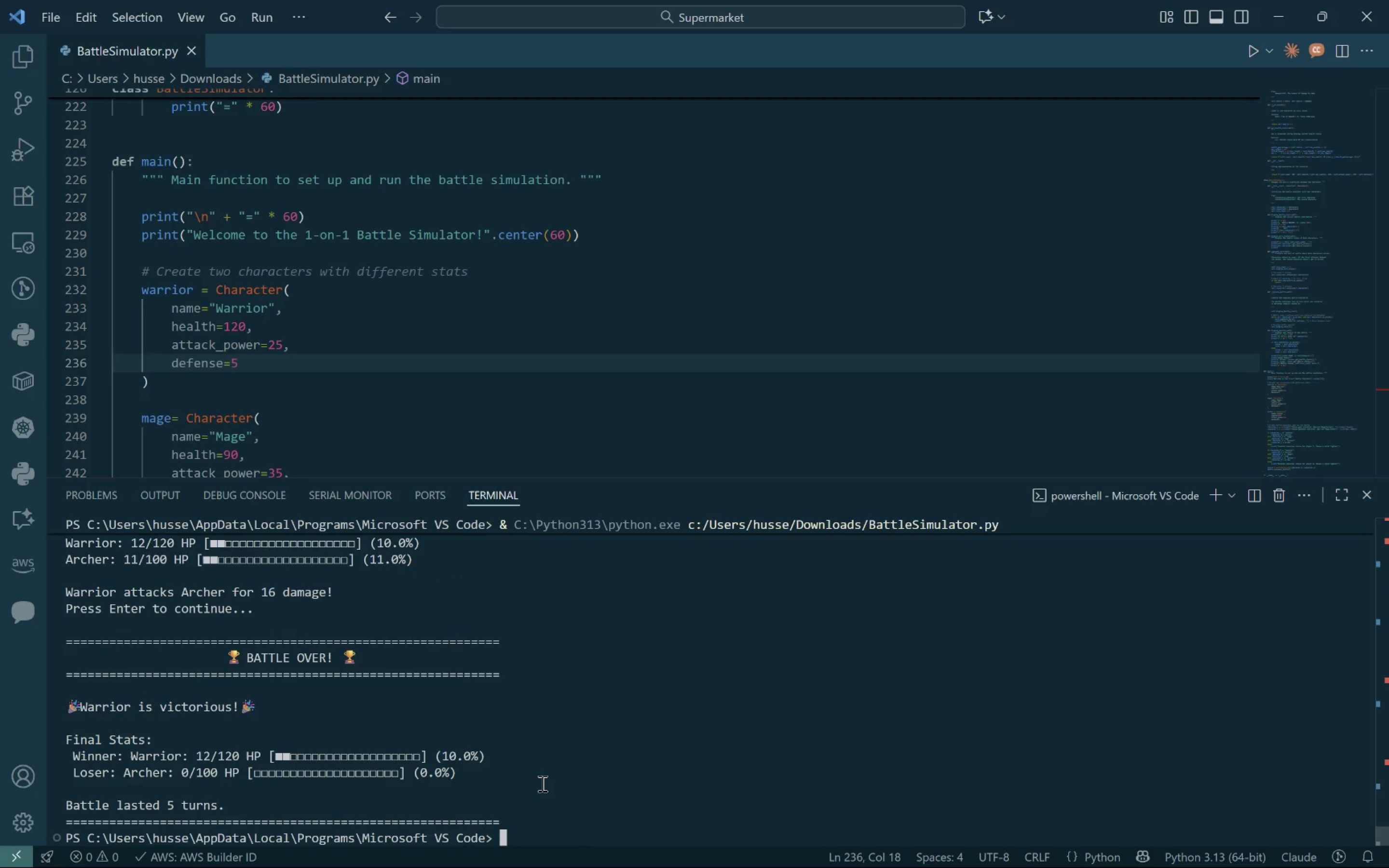 
key(ArrowUp)
 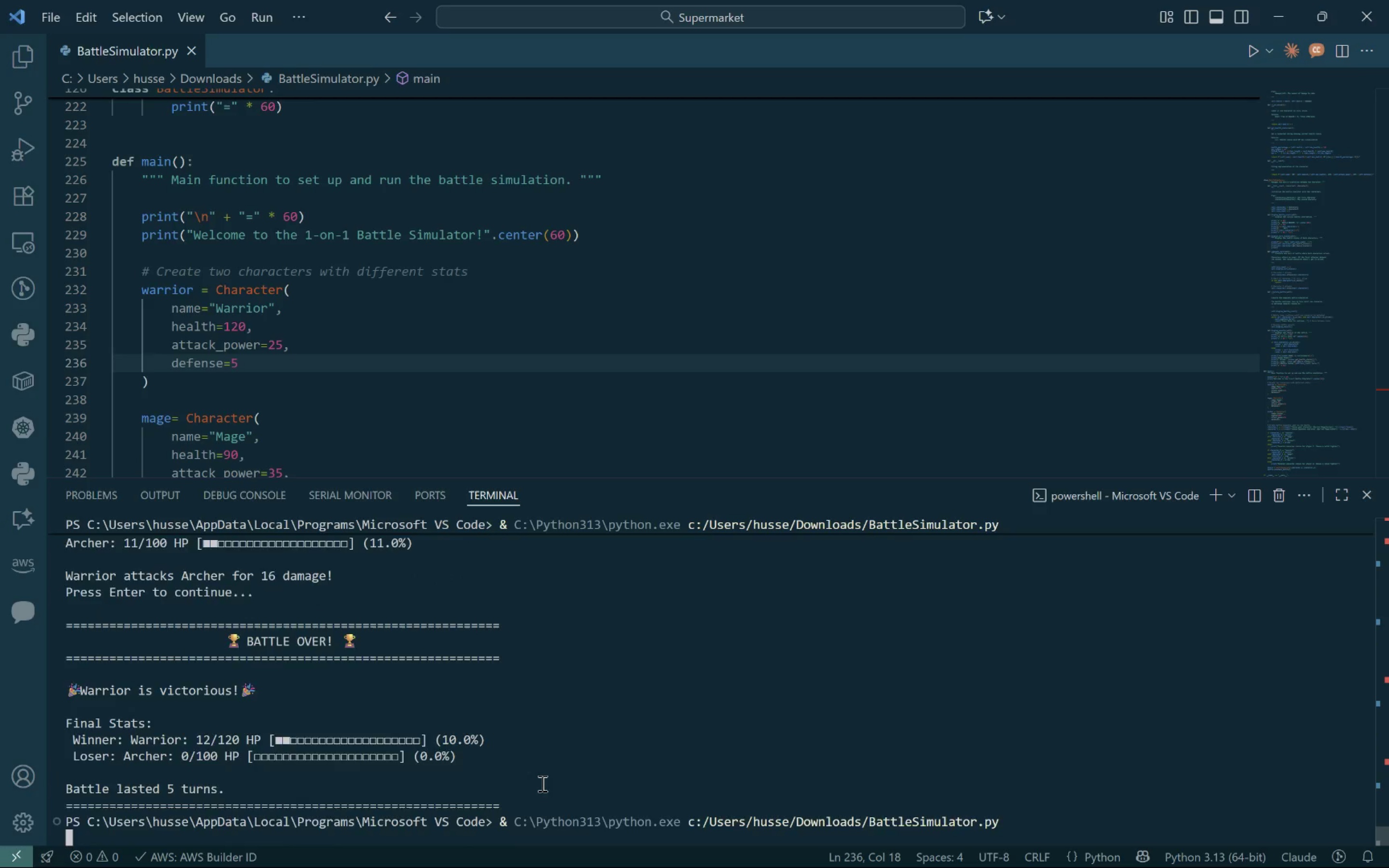 
key(Enter)
 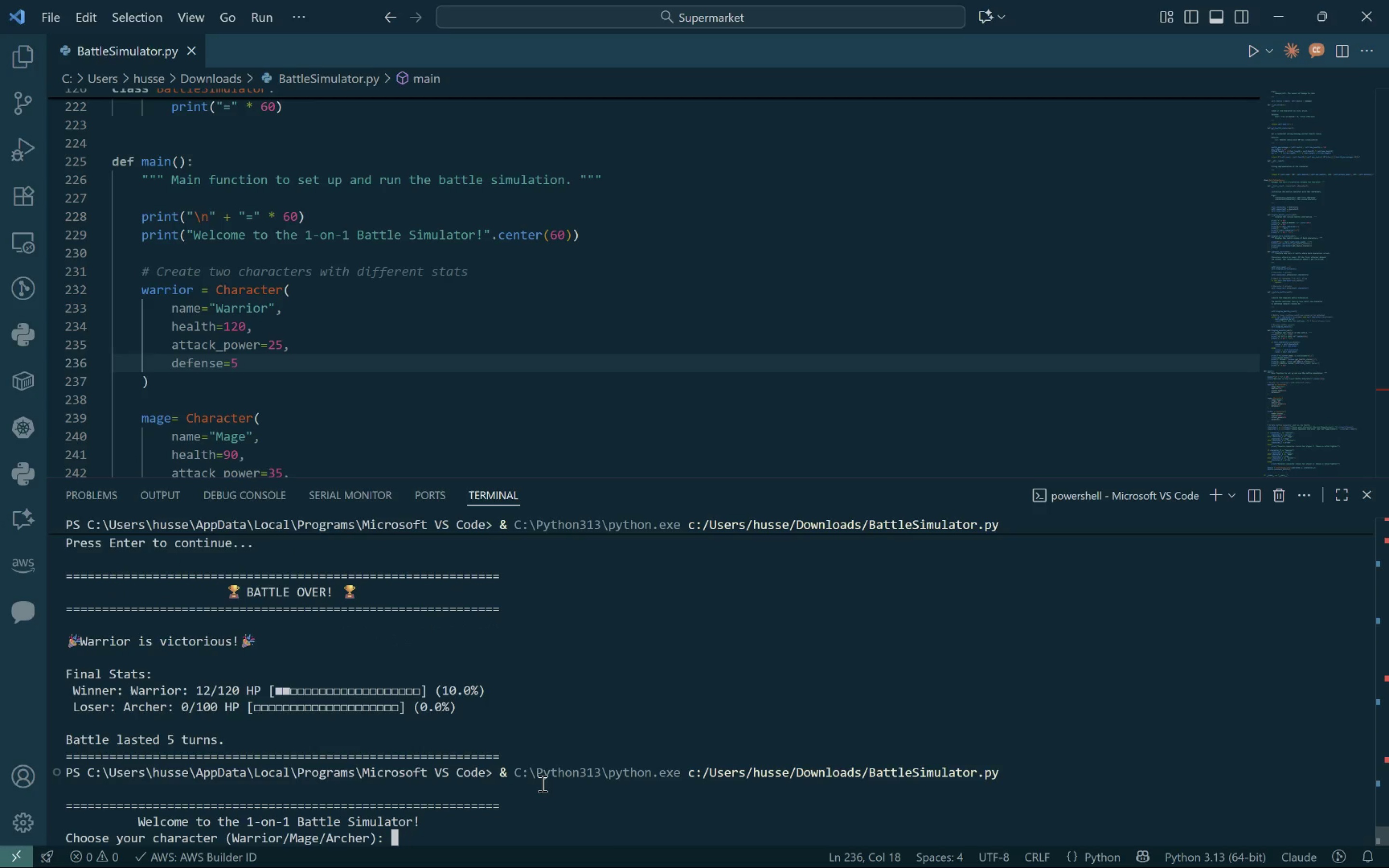 
type(A)
key(Backspace)
type(Mag)
 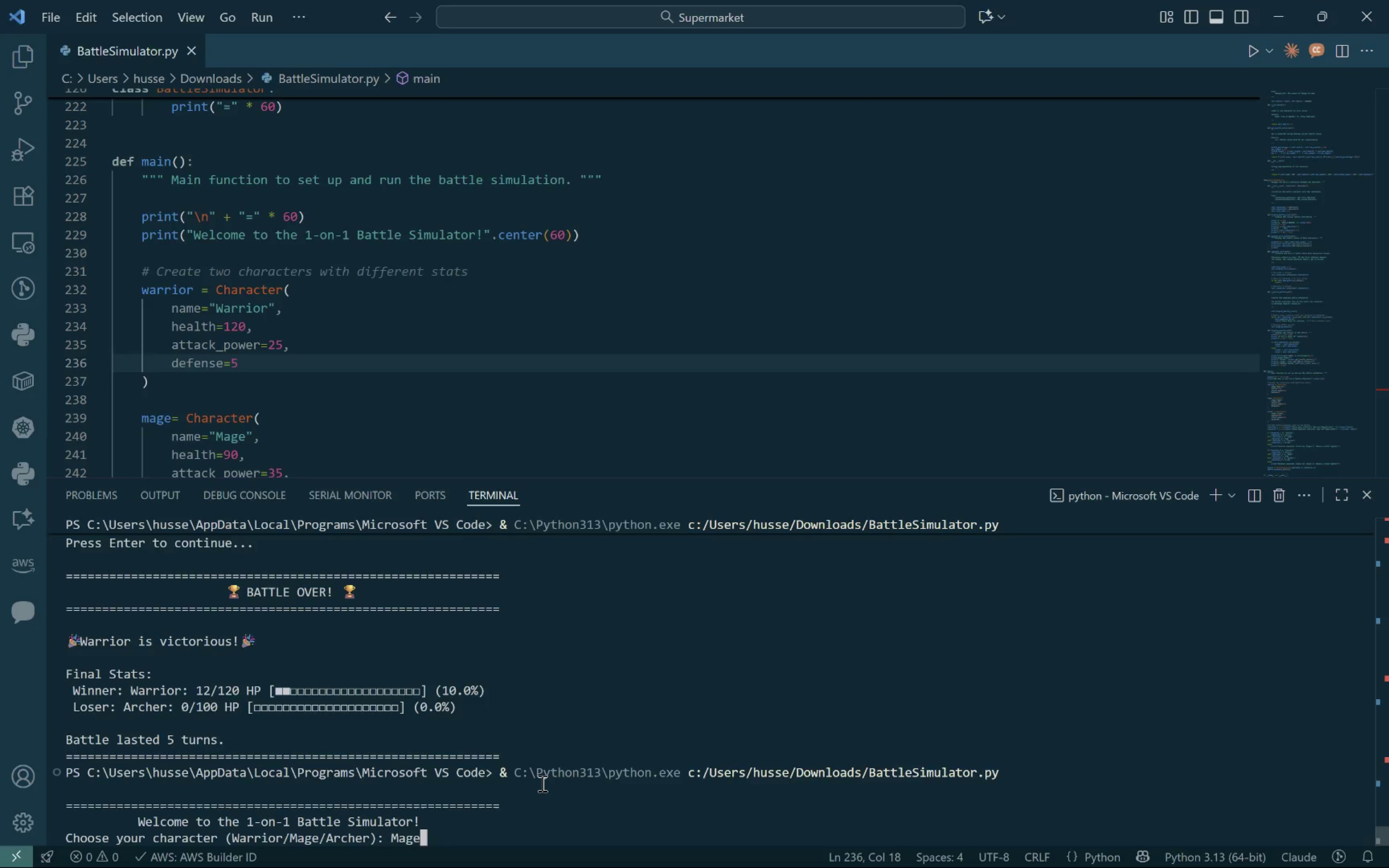 
key(Enter)
 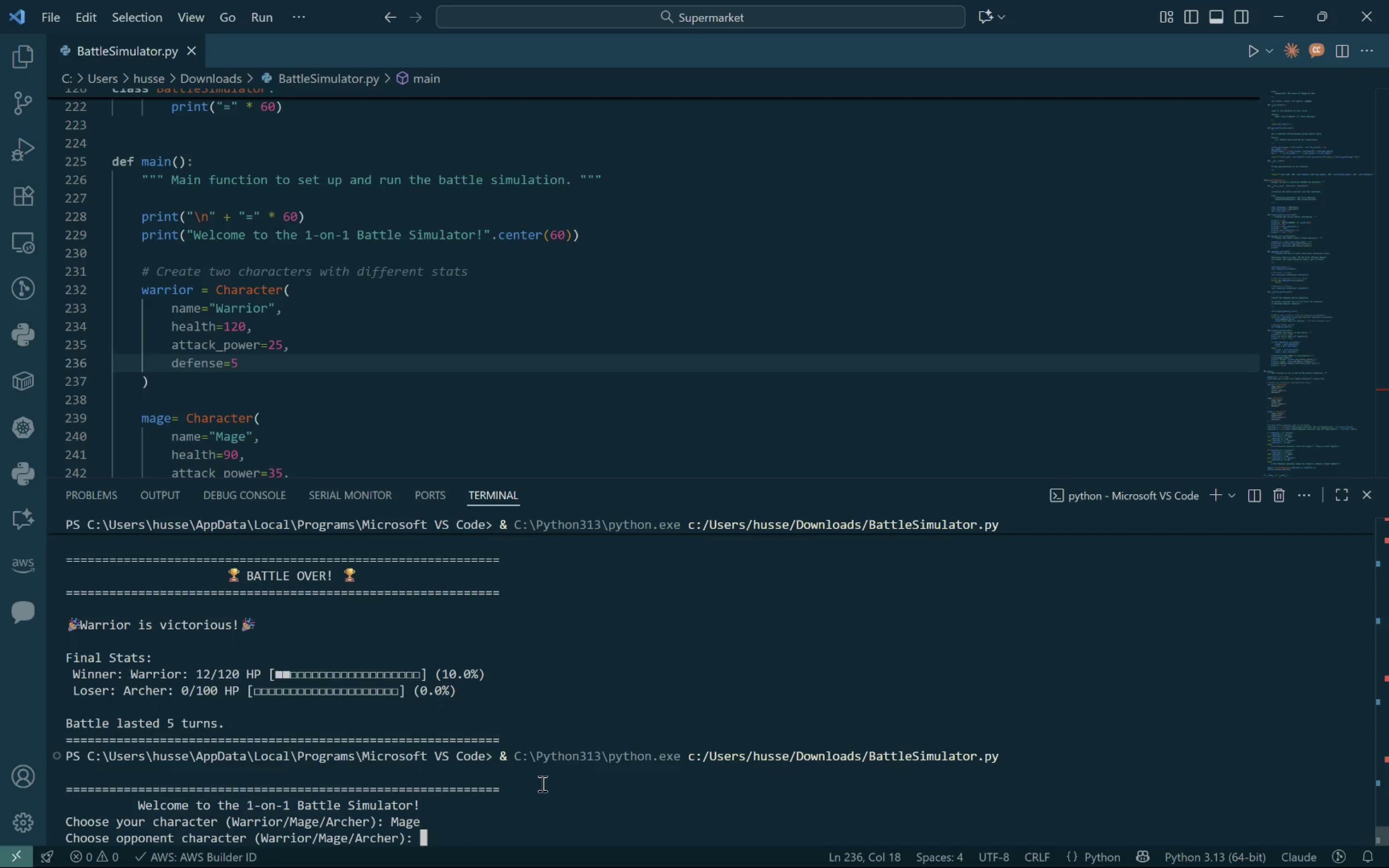 
type(Archer)
 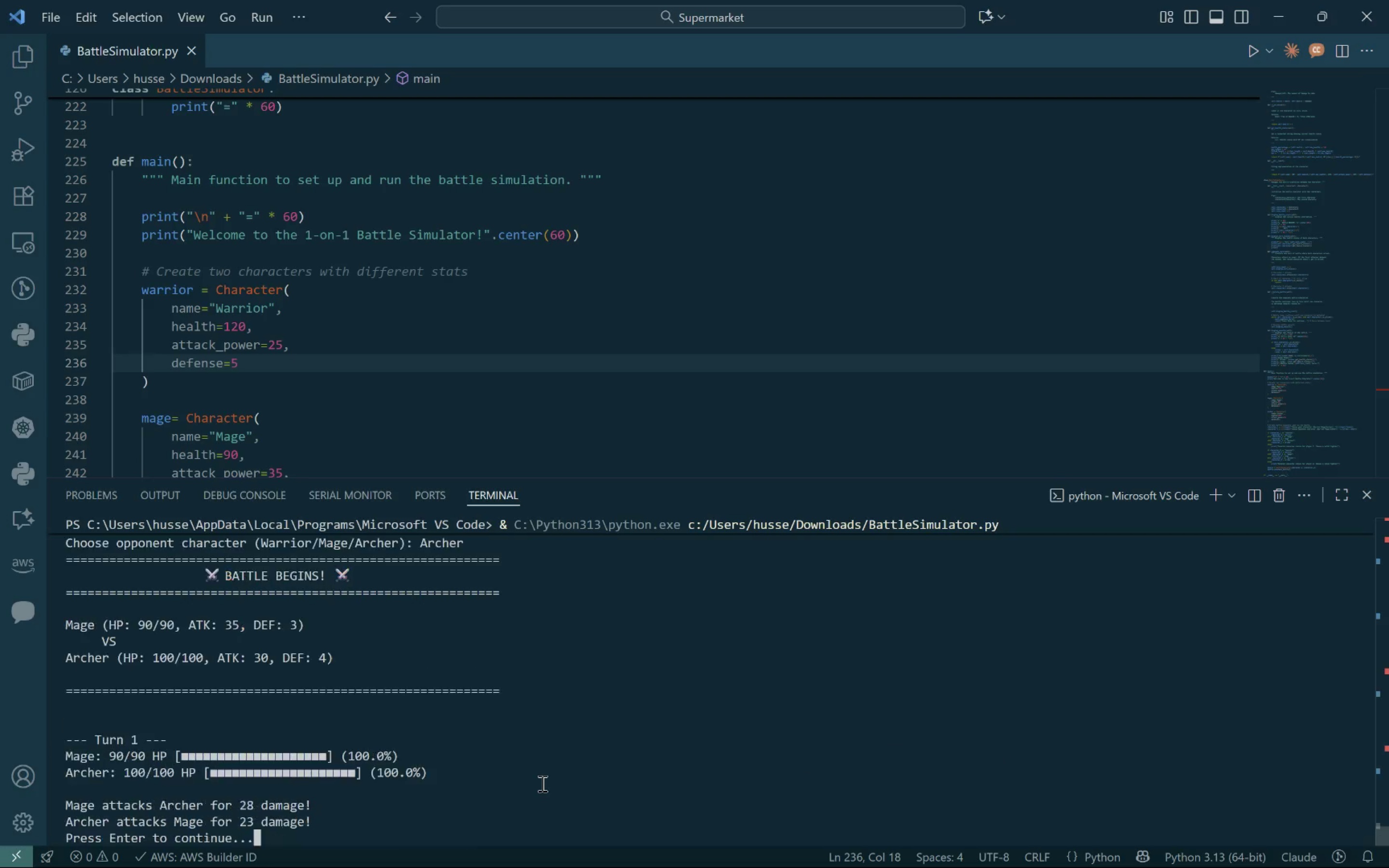 
key(Enter)
 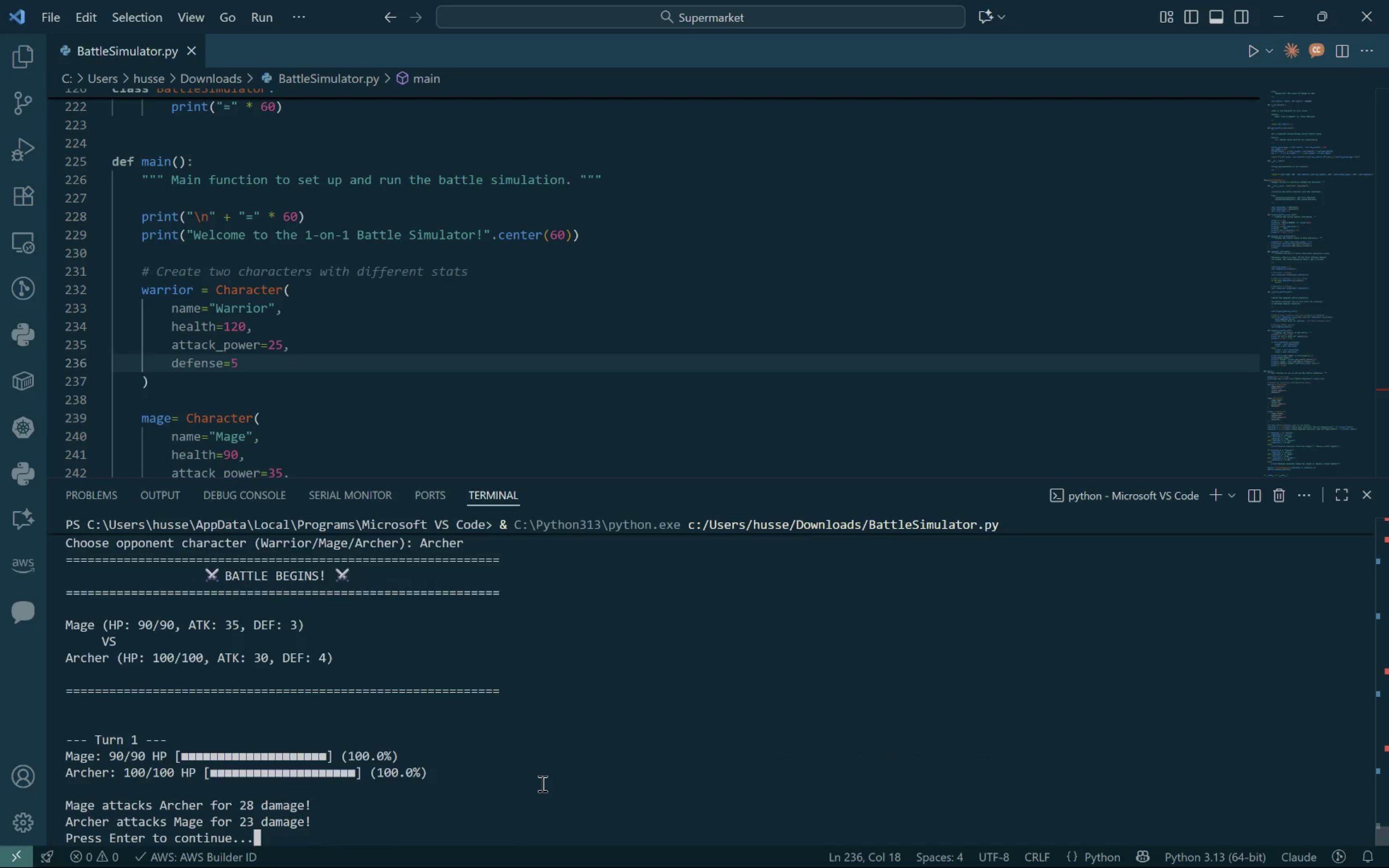 
key(Enter)
 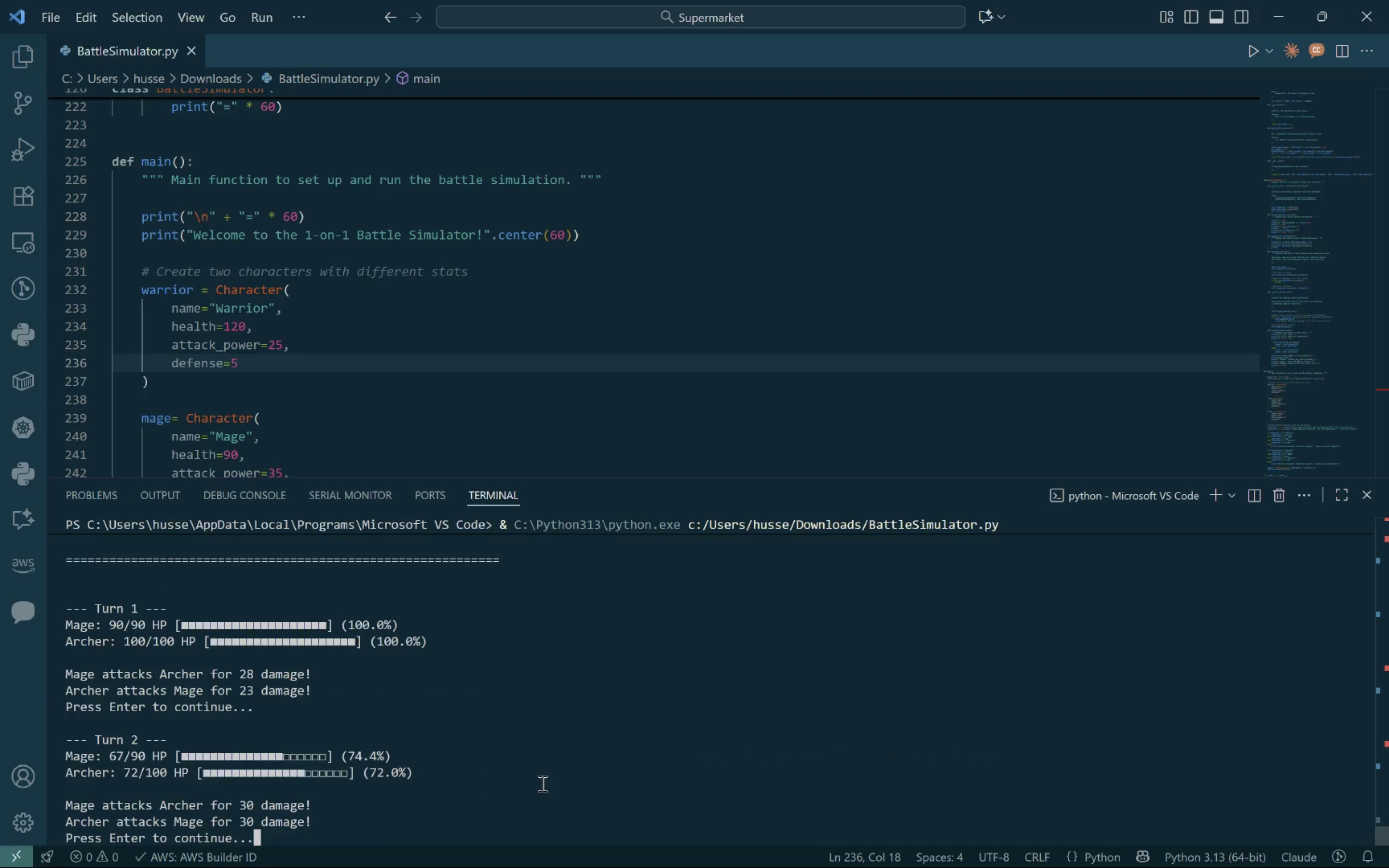 
key(Enter)
 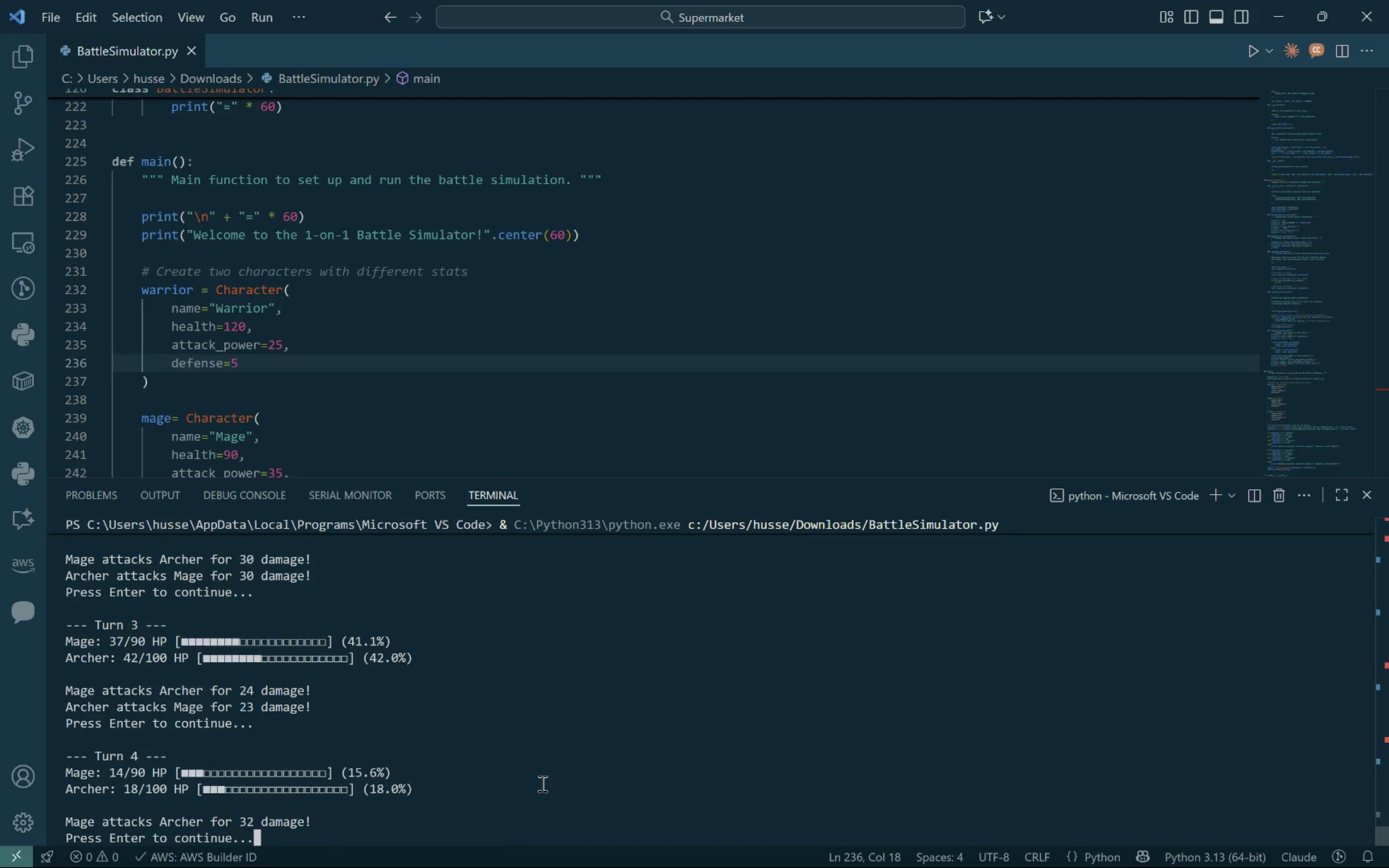 
key(Enter)
 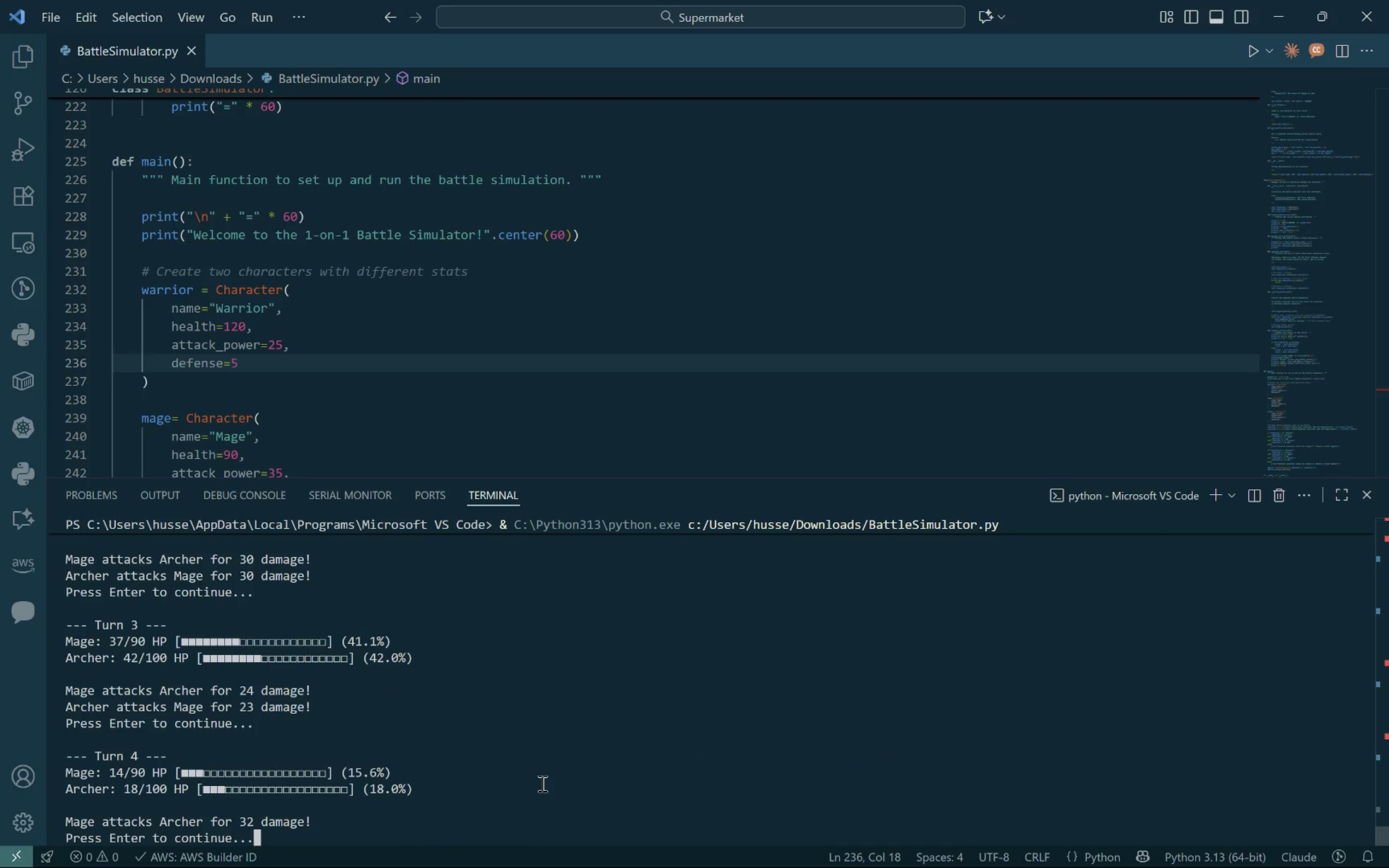 
key(Enter)
 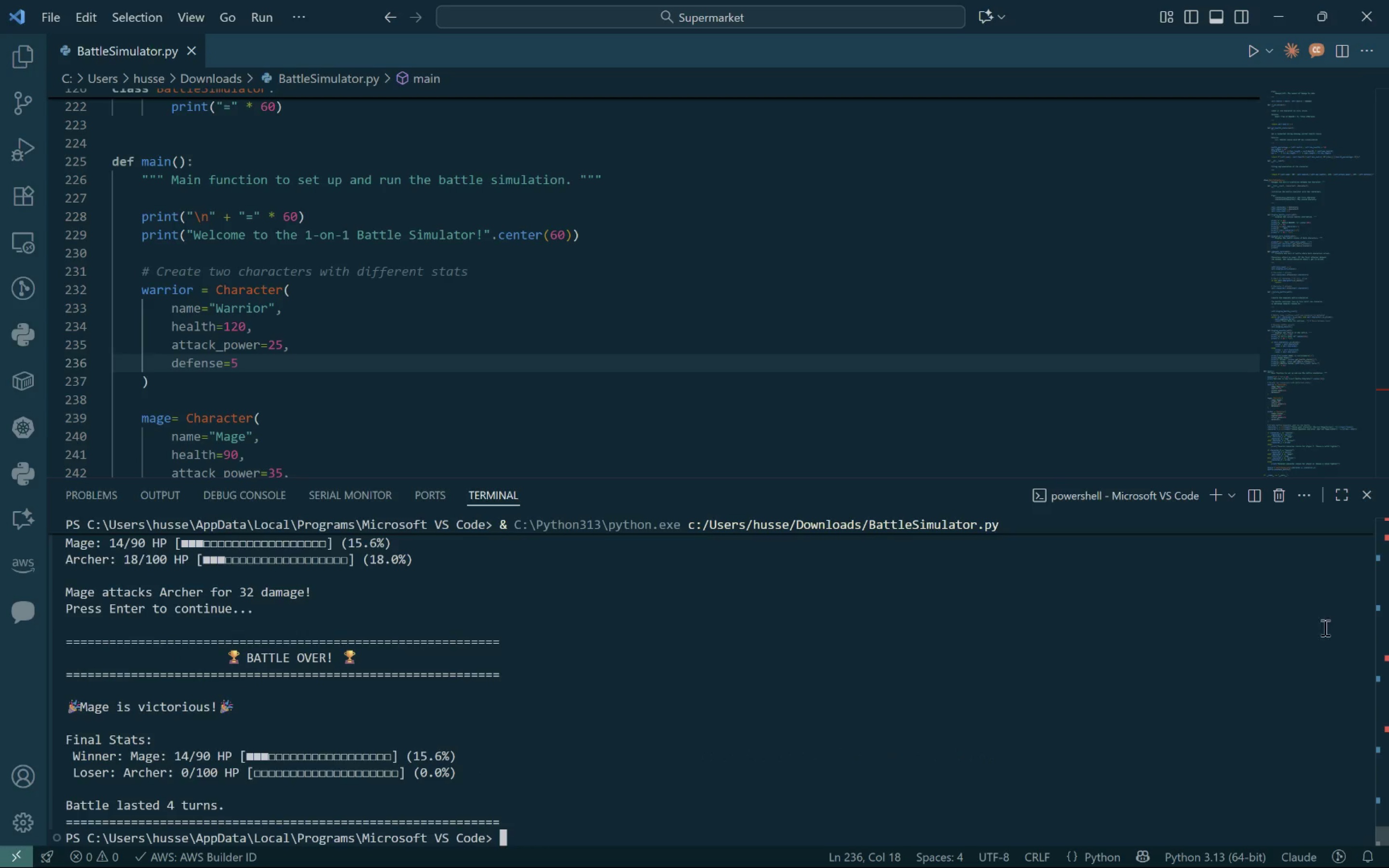 
left_click([1368, 497])
 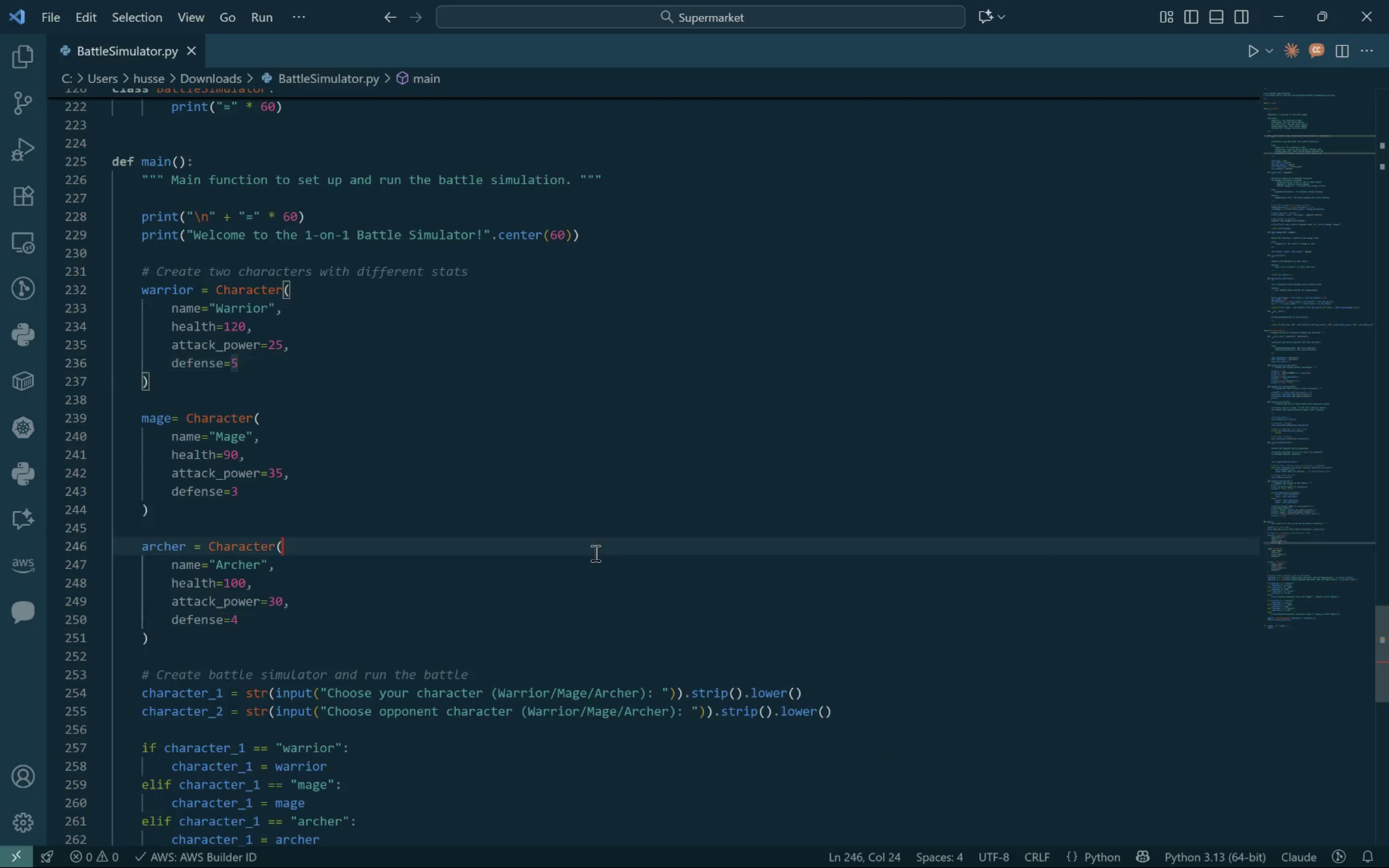 
left_click([594, 553])
 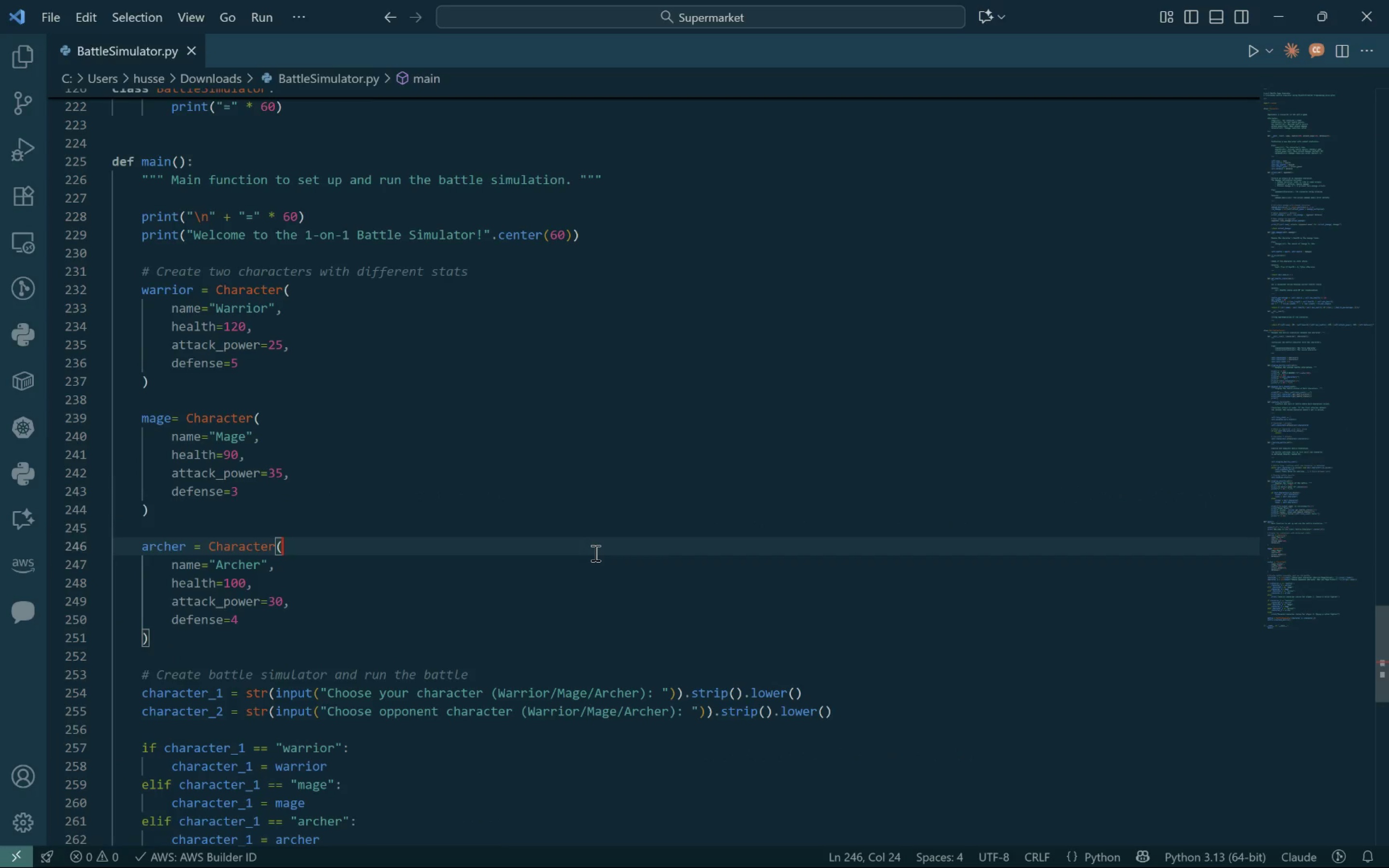 
key(Control+S)
 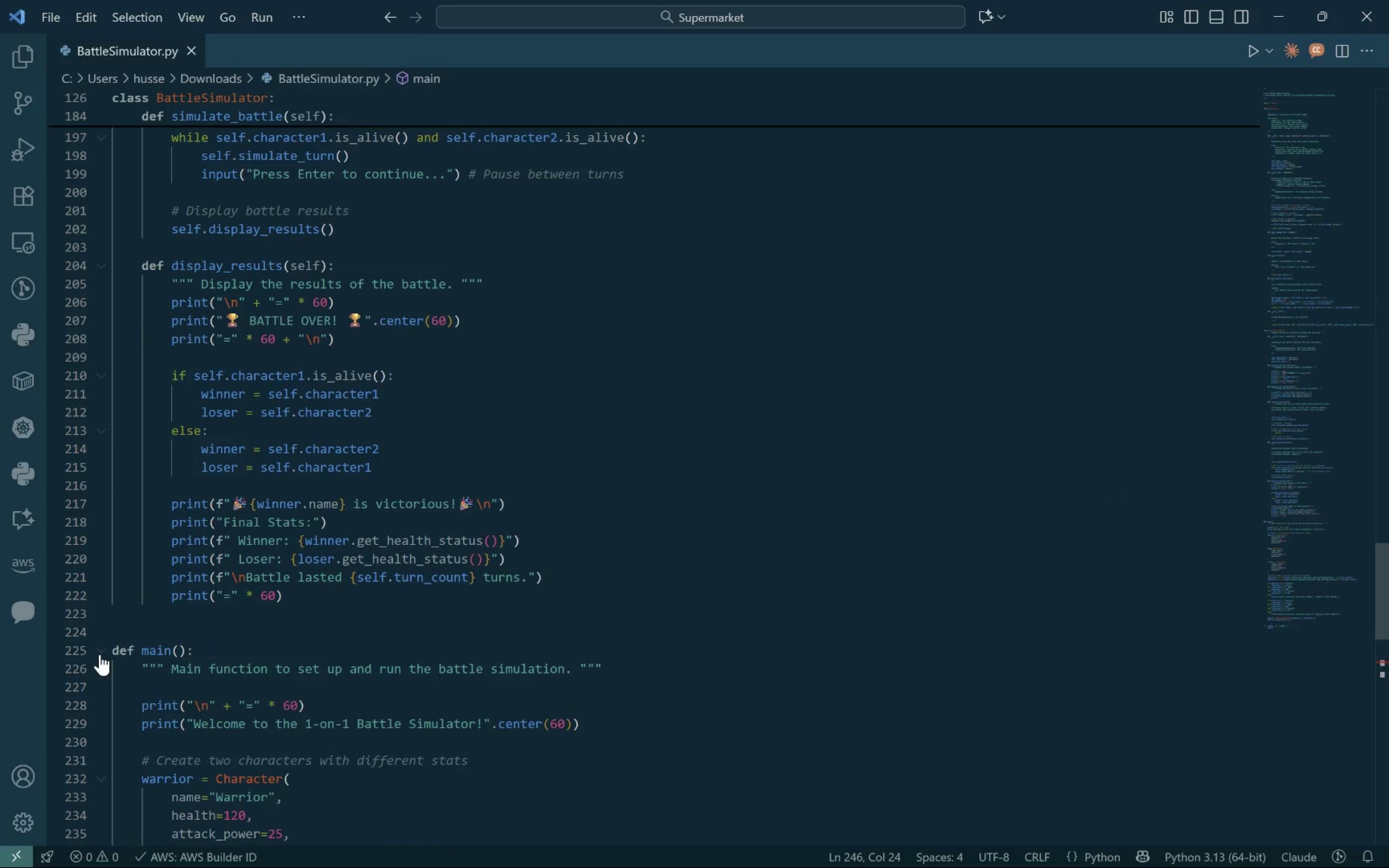 
left_click([104, 650])
 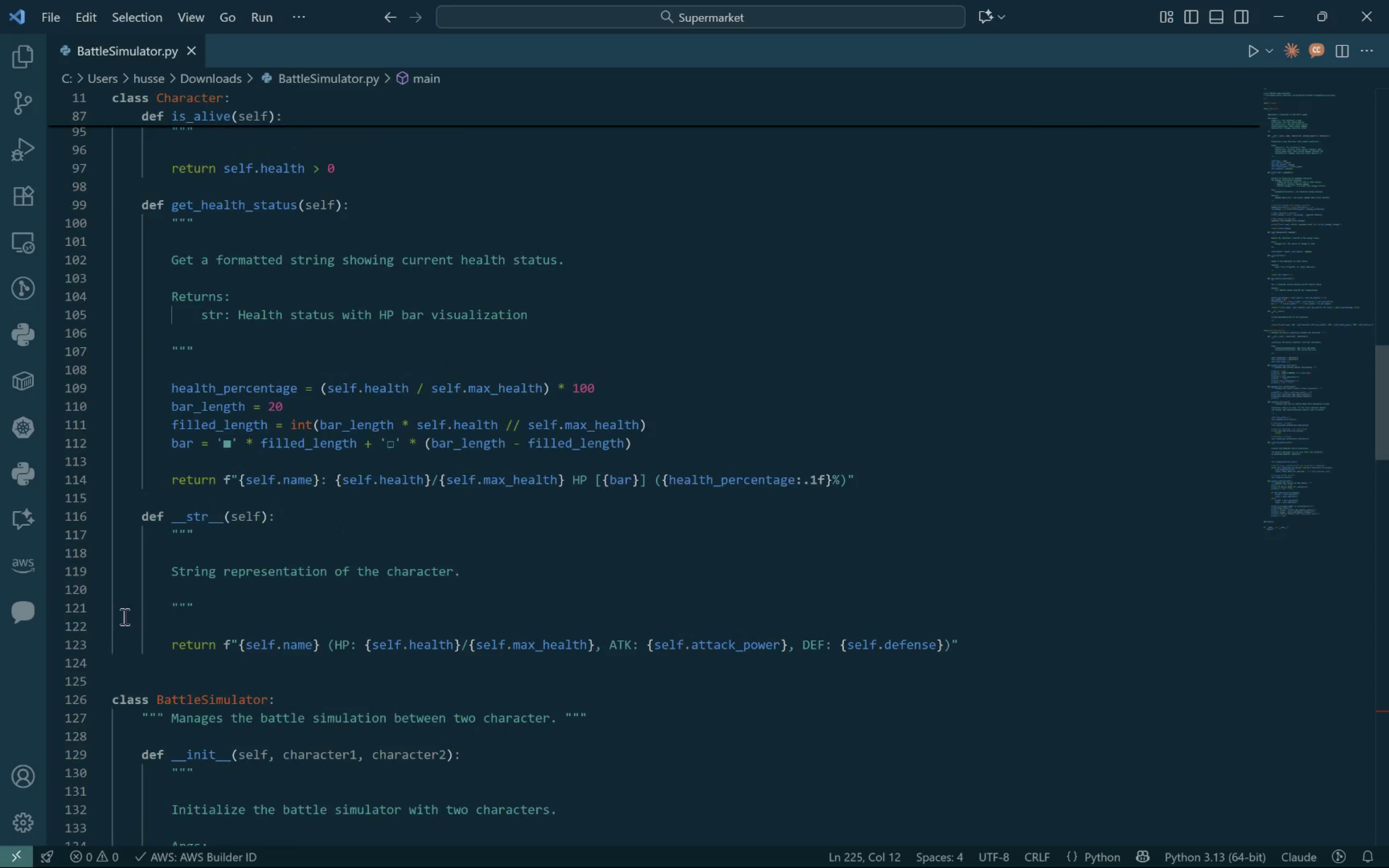 
left_click([103, 697])
 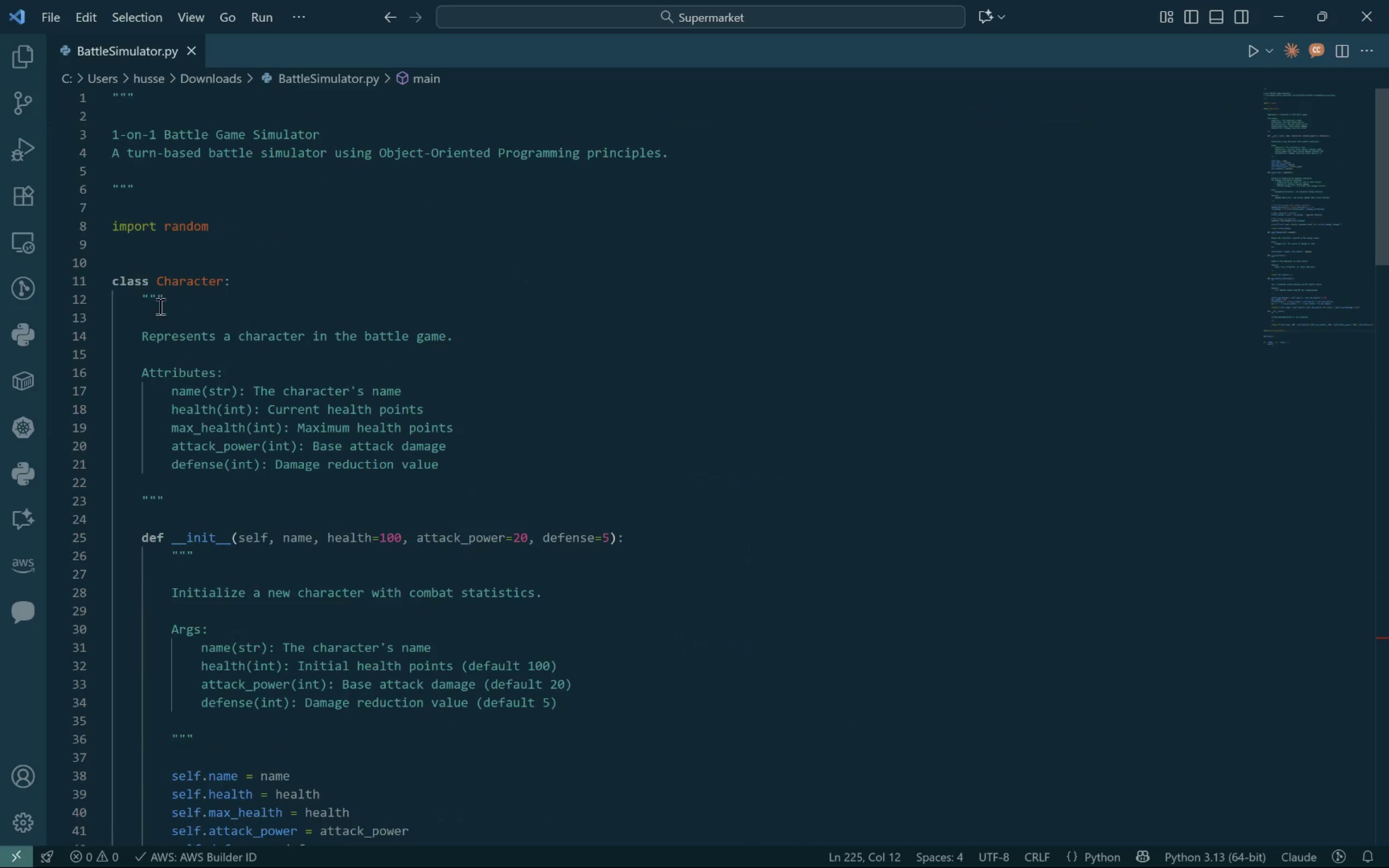 
left_click([104, 286])
 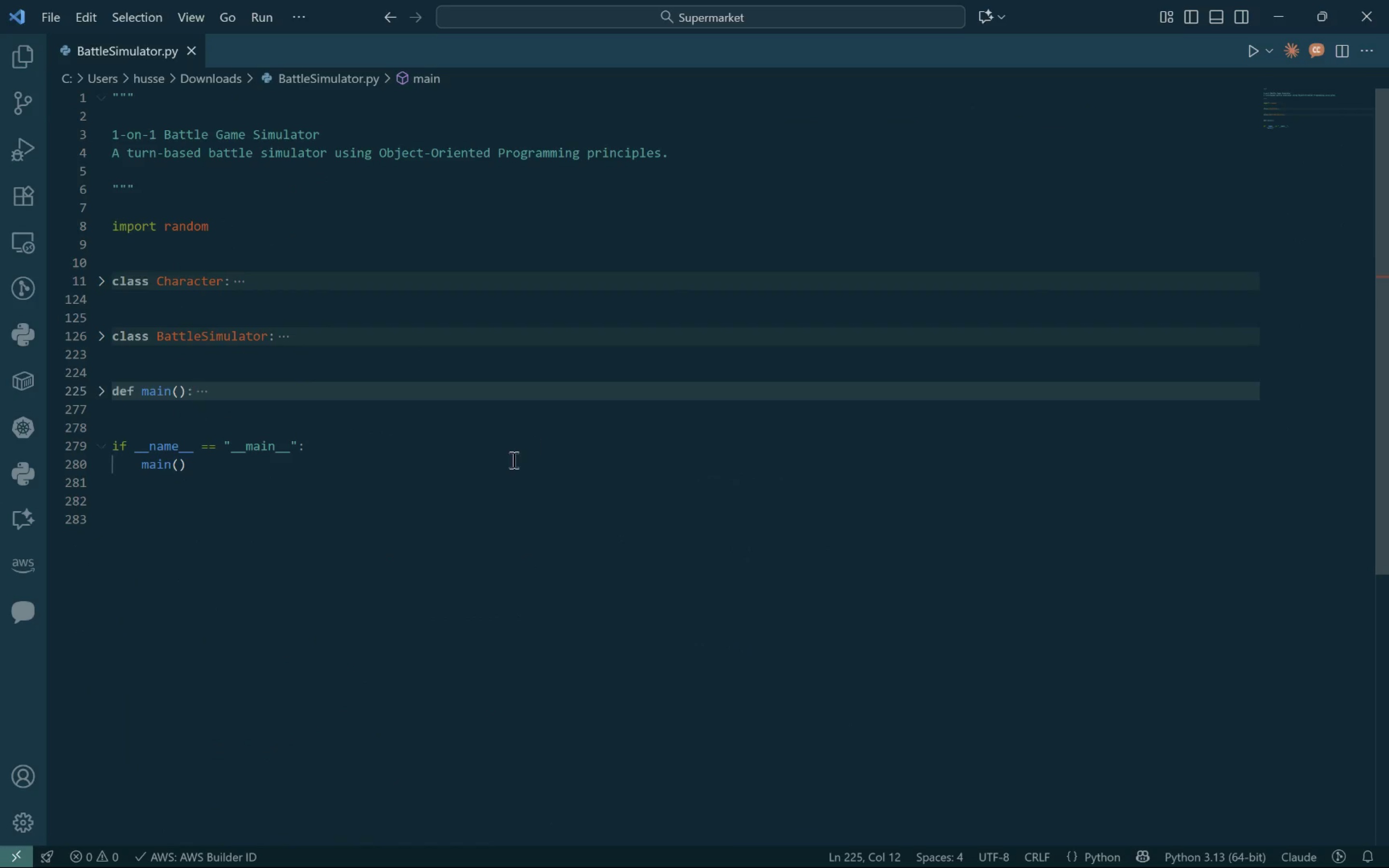 
left_click([513, 460])
 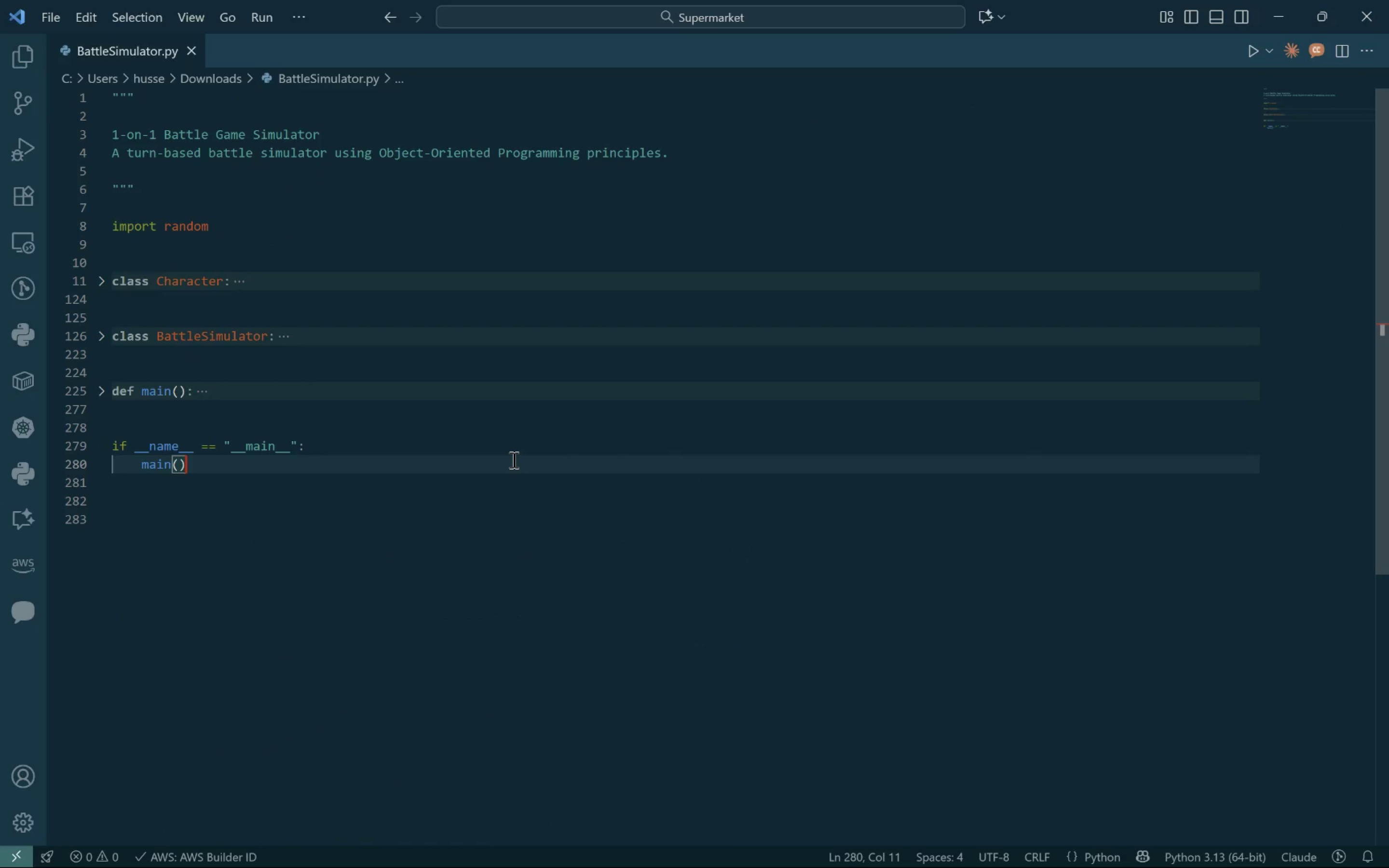 
key(Control+S)
 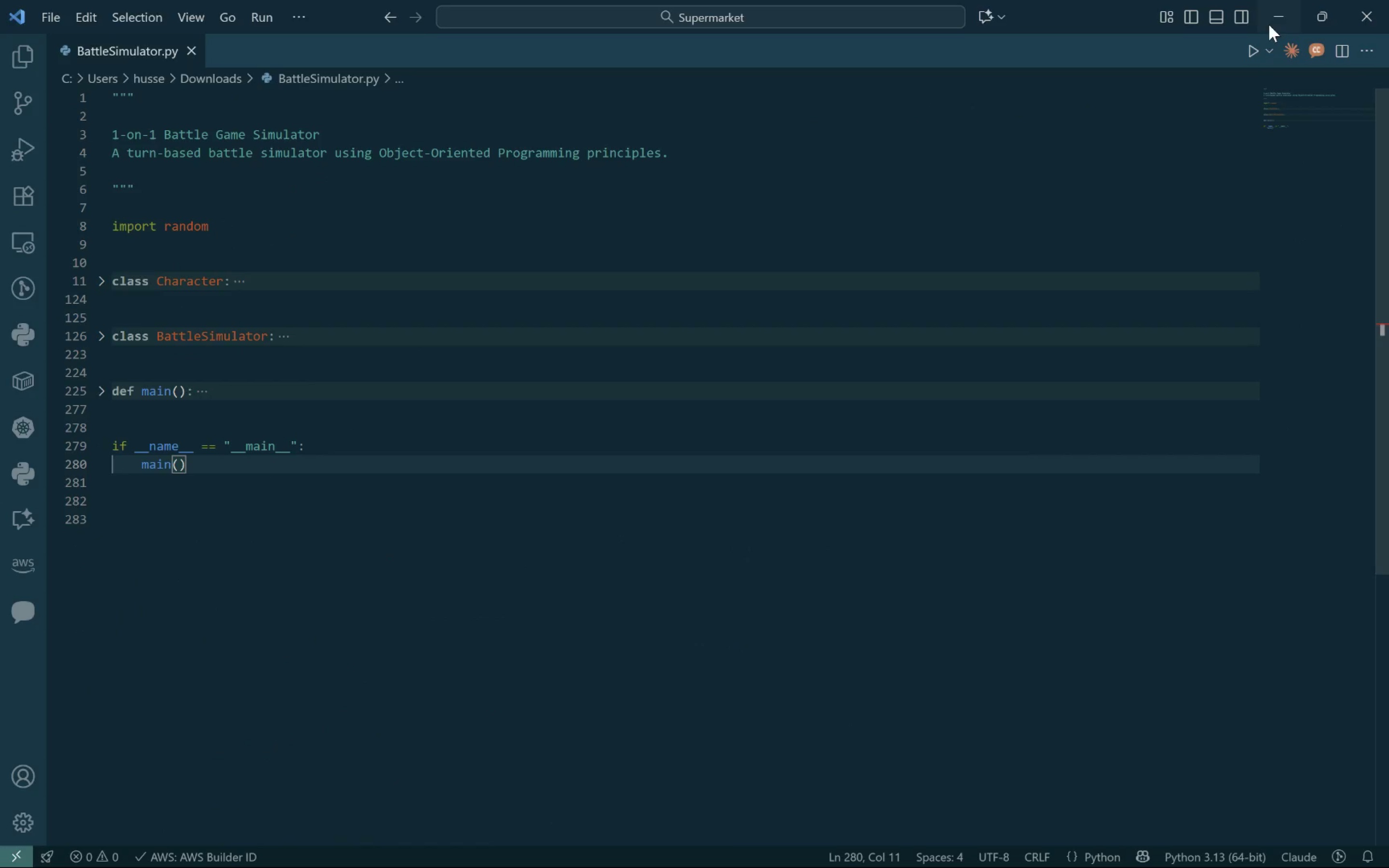 
left_click([1273, 27])
 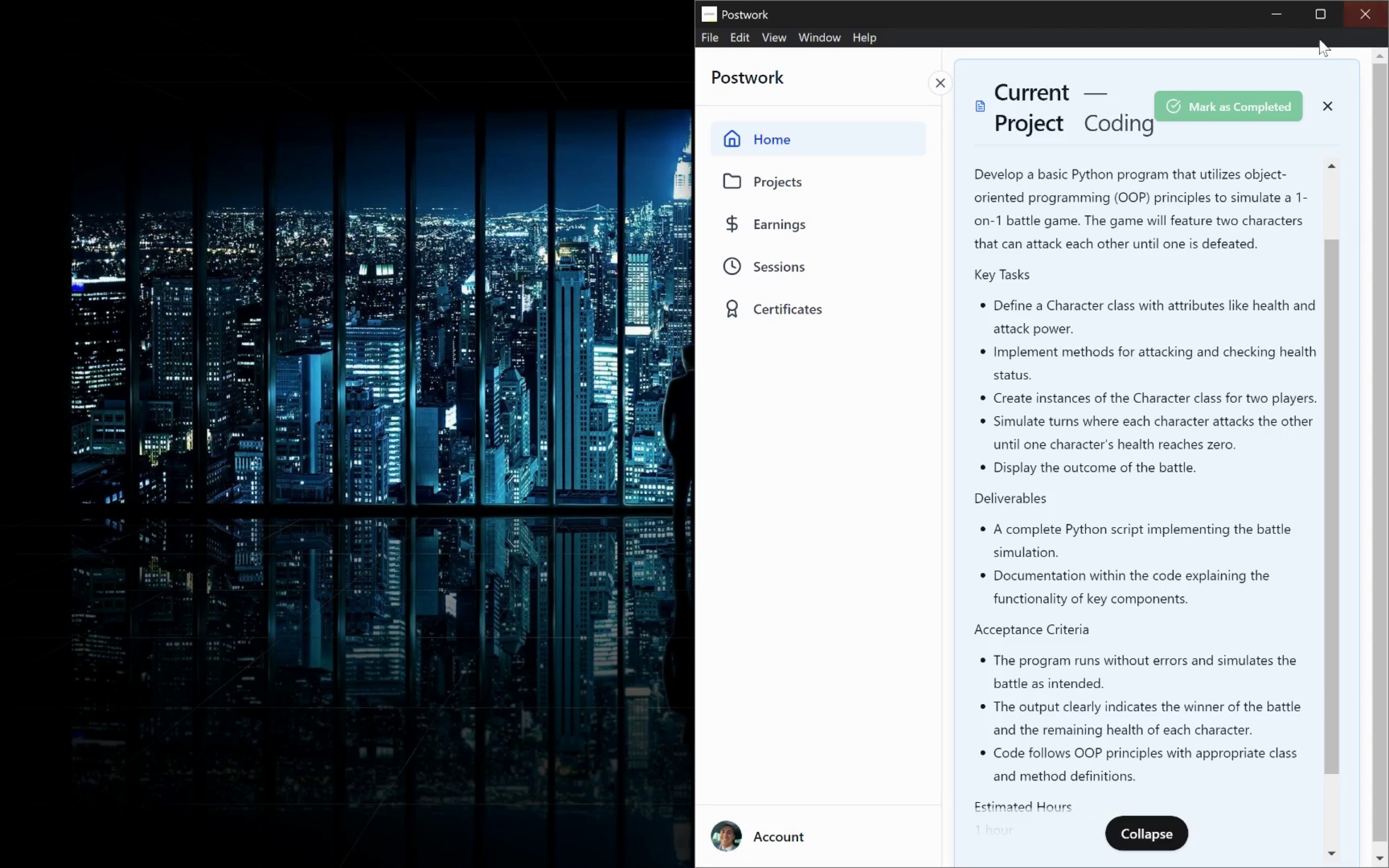 
left_click([1313, 15])